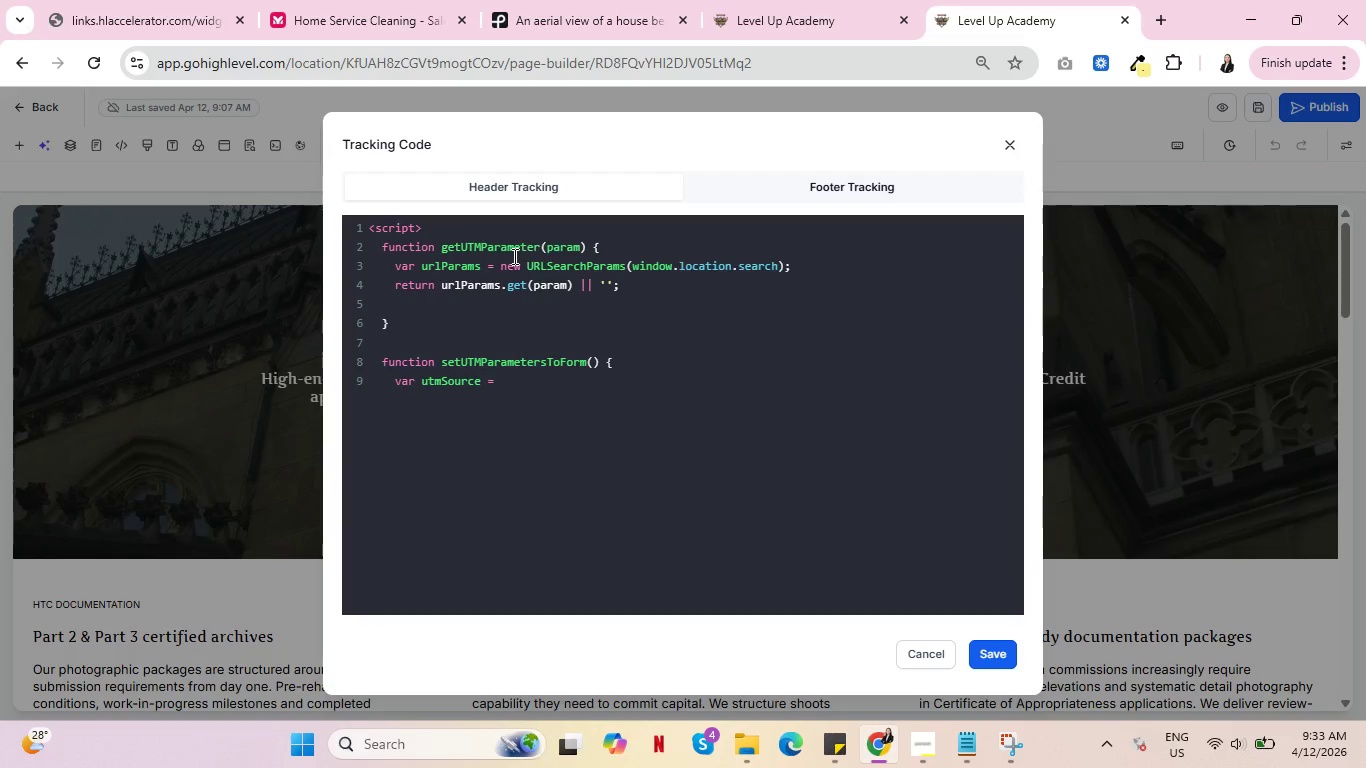 
wait(34.72)
 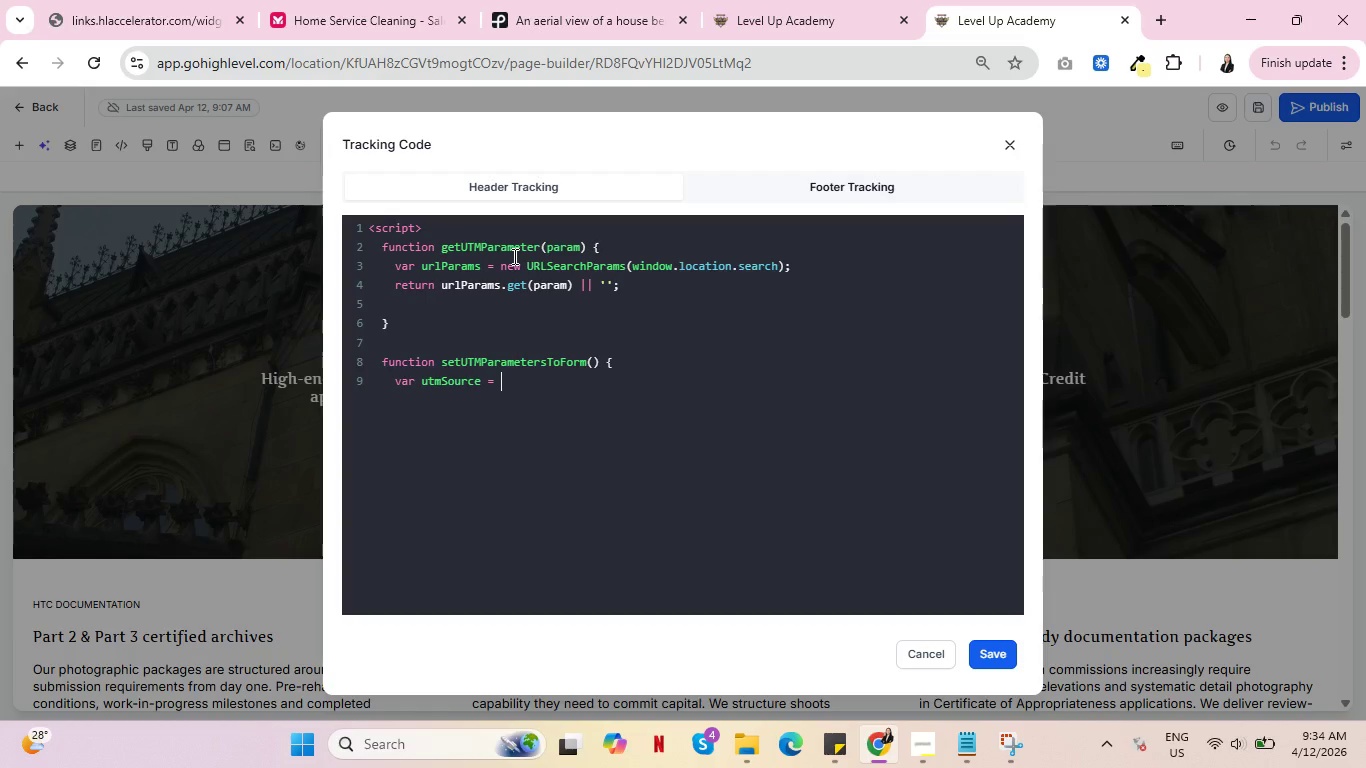 
type(getUTMPAra)
key(Backspace)
key(Backspace)
type(a)
key(Backspace)
type(a)
key(Backspace)
type(a)
key(Backspace)
key(Backspace)
type(arameter()
 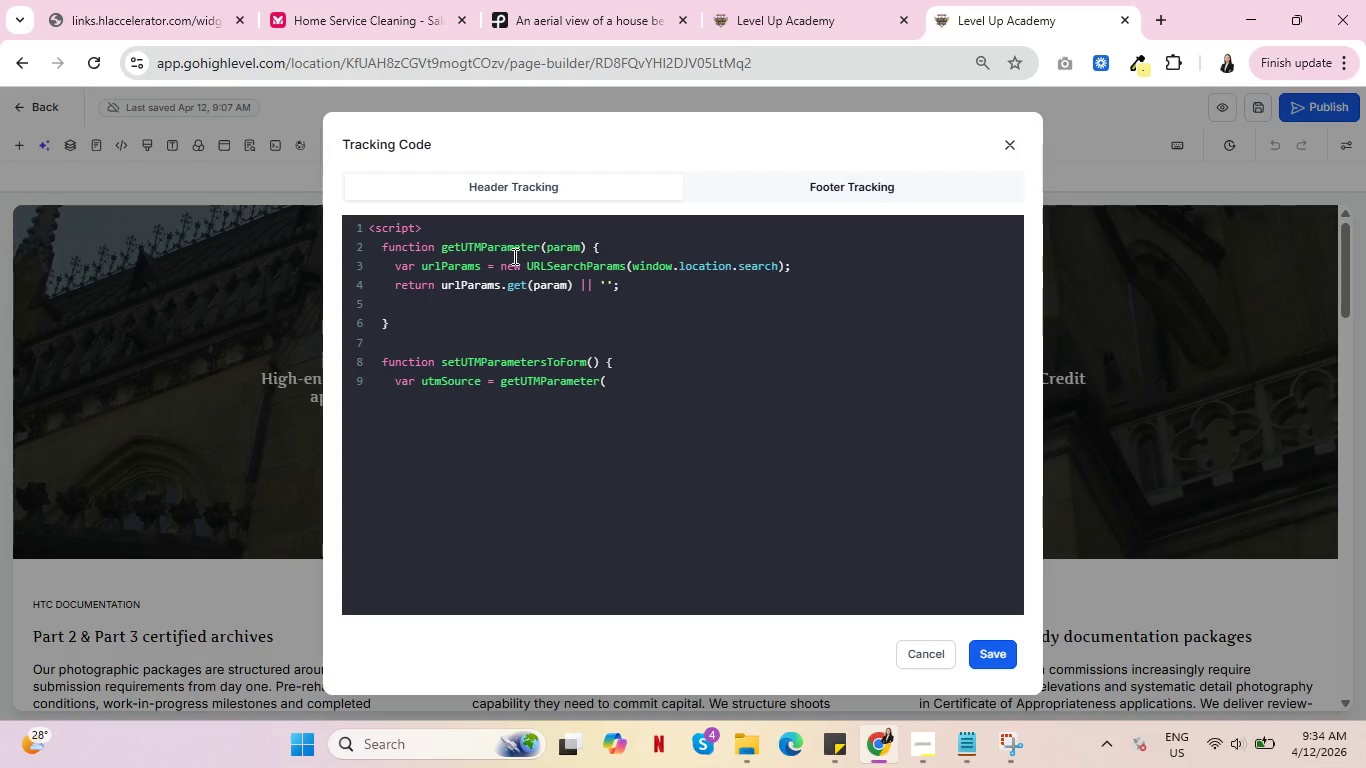 
type('utm)
key(Backspace)
key(Backspace)
key(Backspace)
key(Backspace)
type(`)
key(Backspace)
 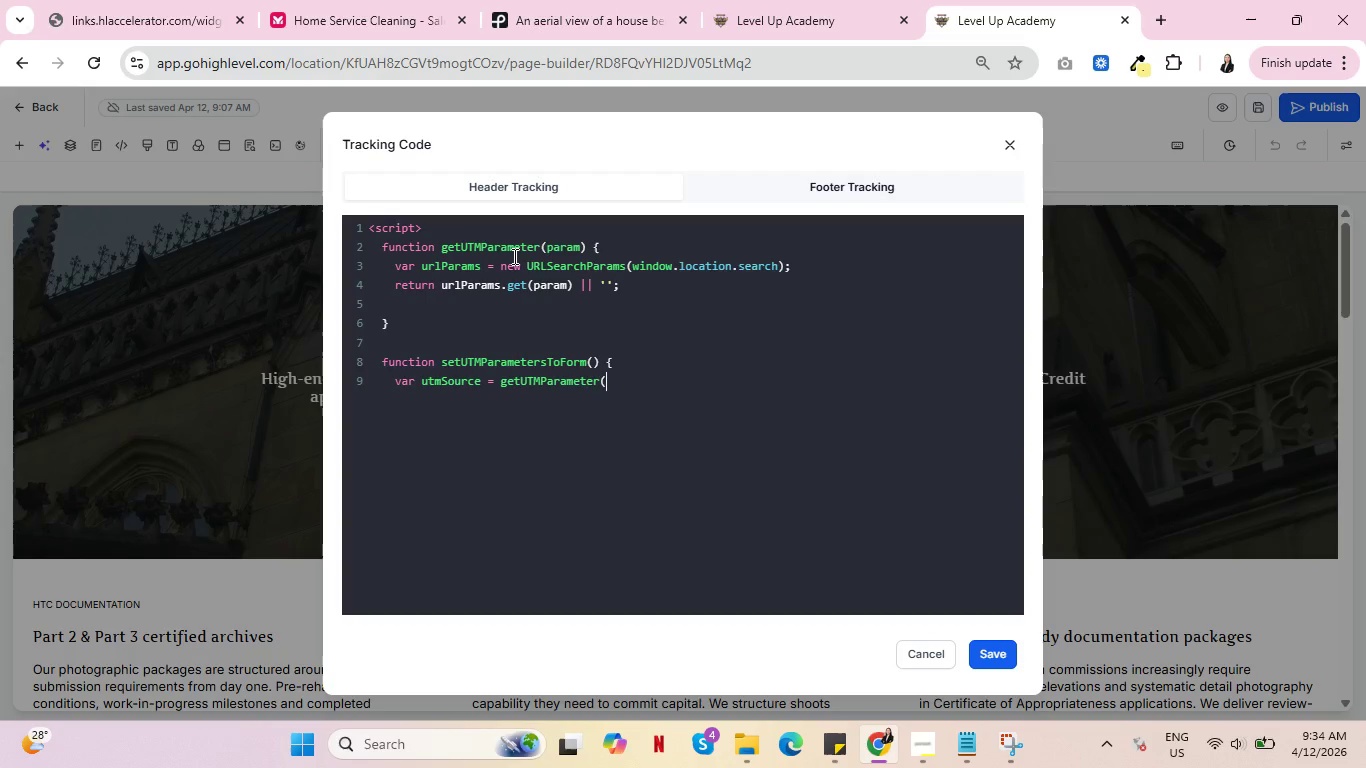 
wait(8.38)
 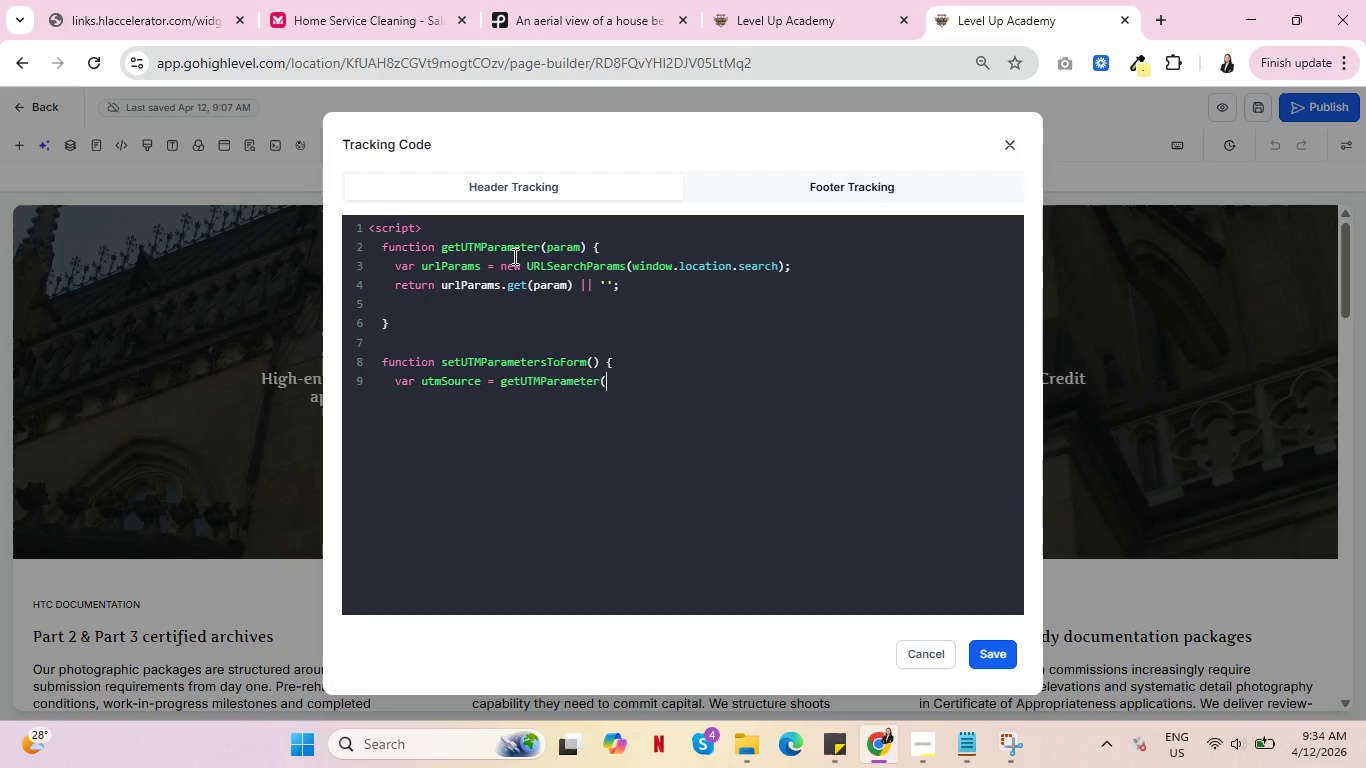 
key(Quote)
 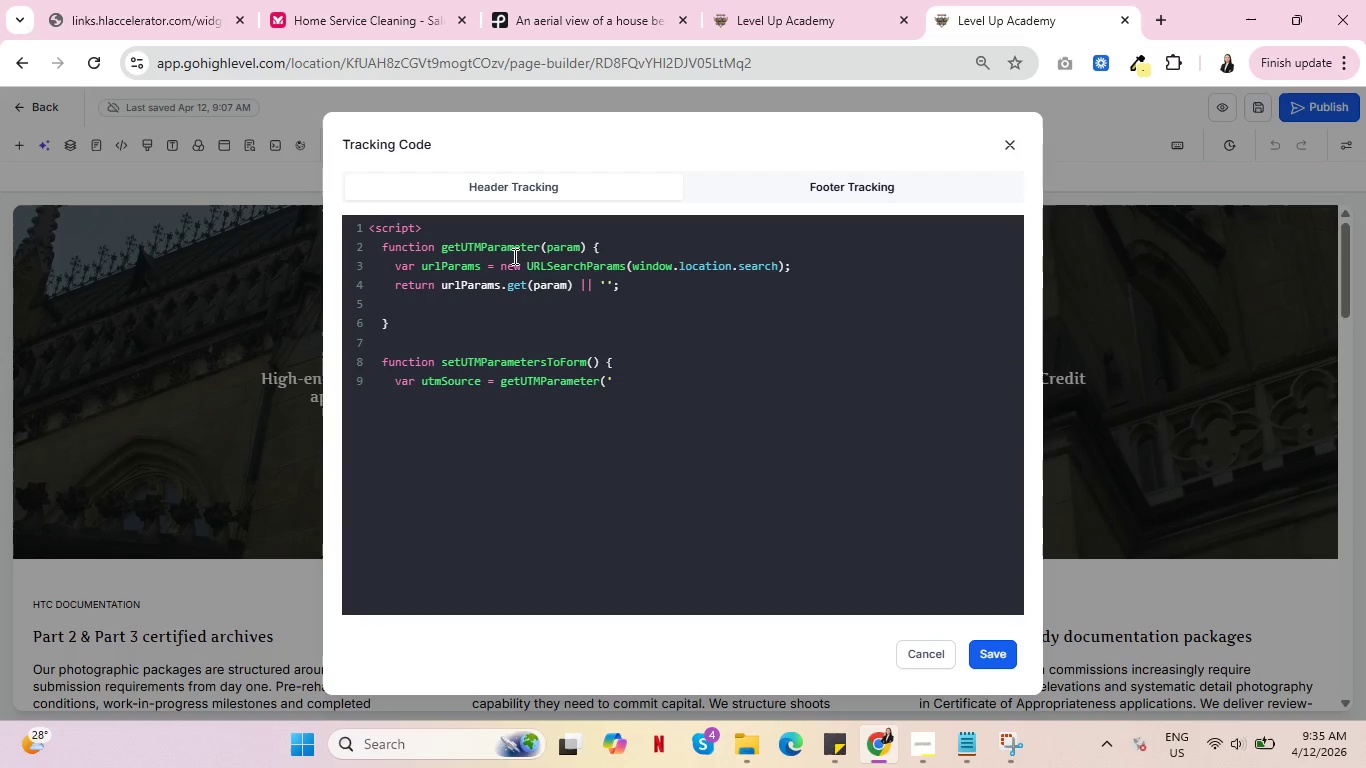 
wait(6.19)
 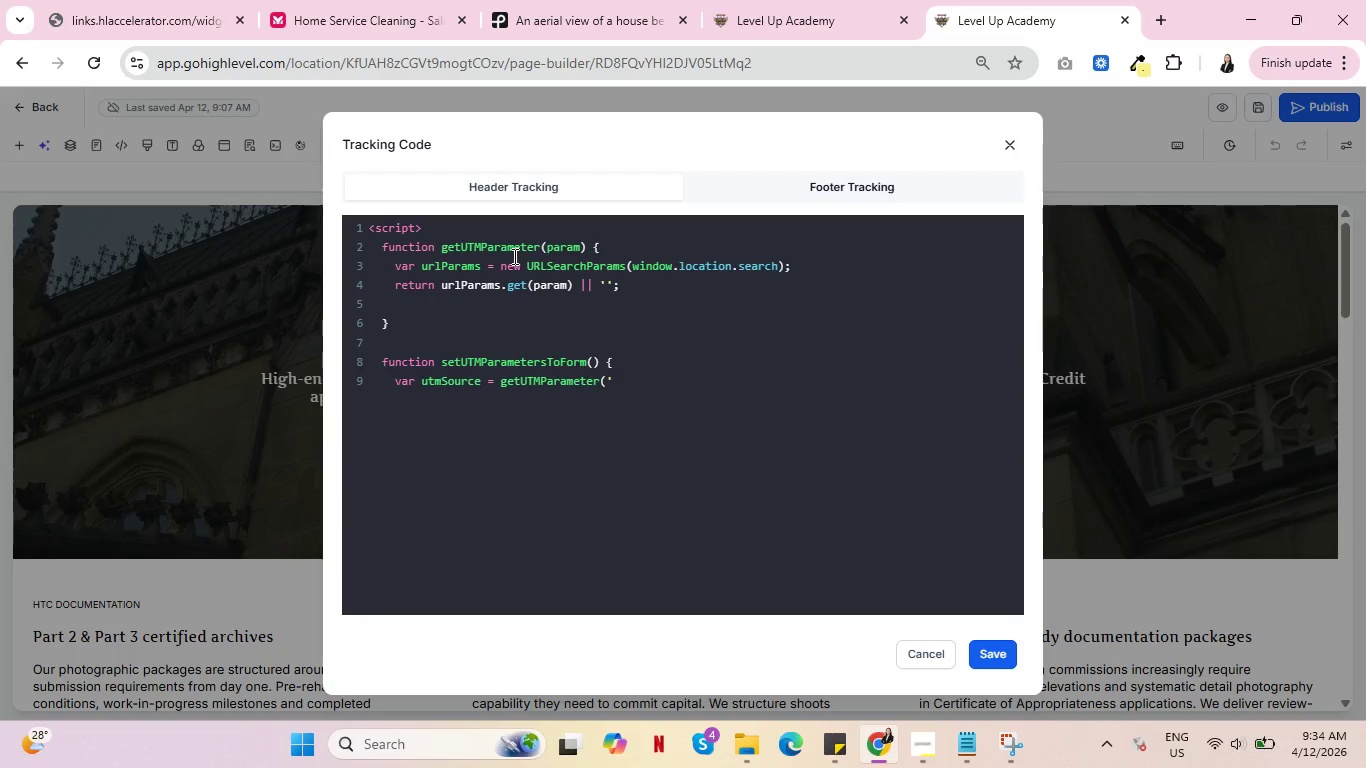 
type(utm)
 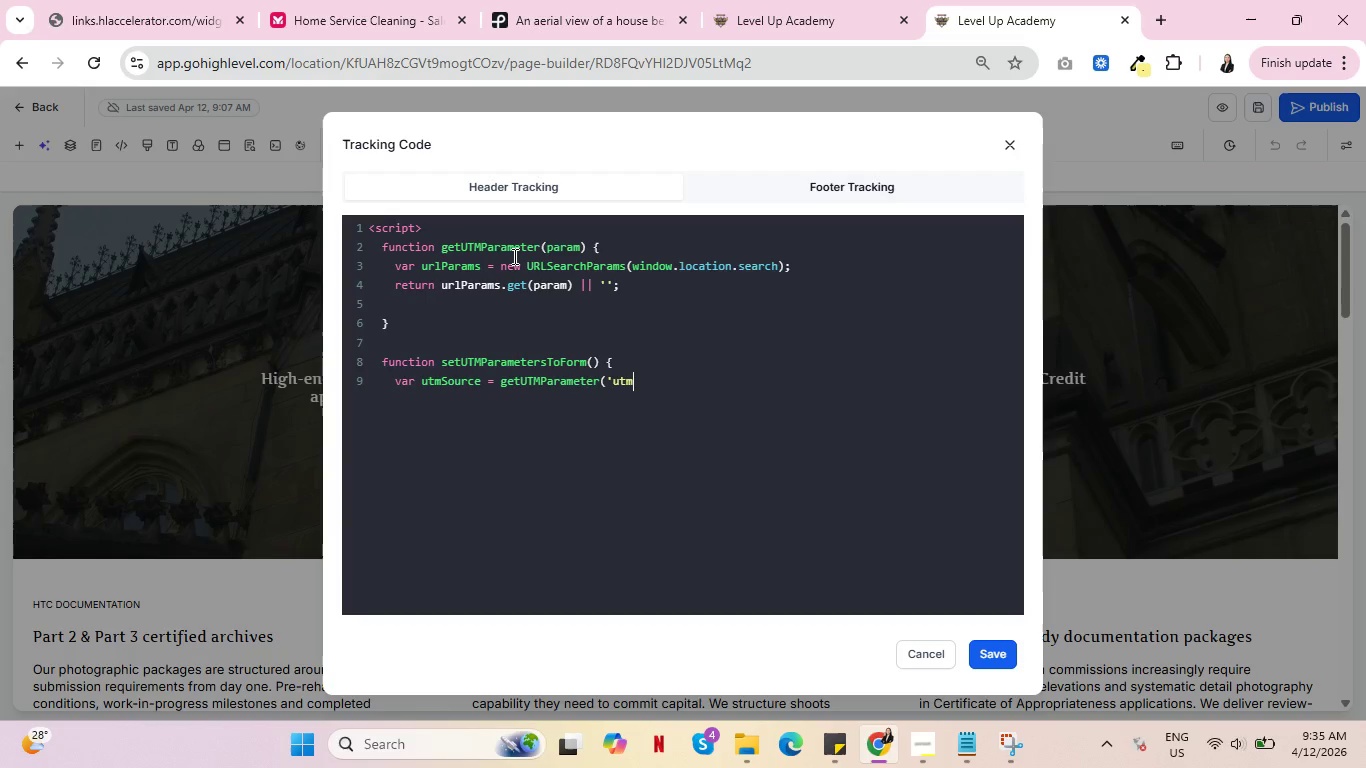 
wait(5.02)
 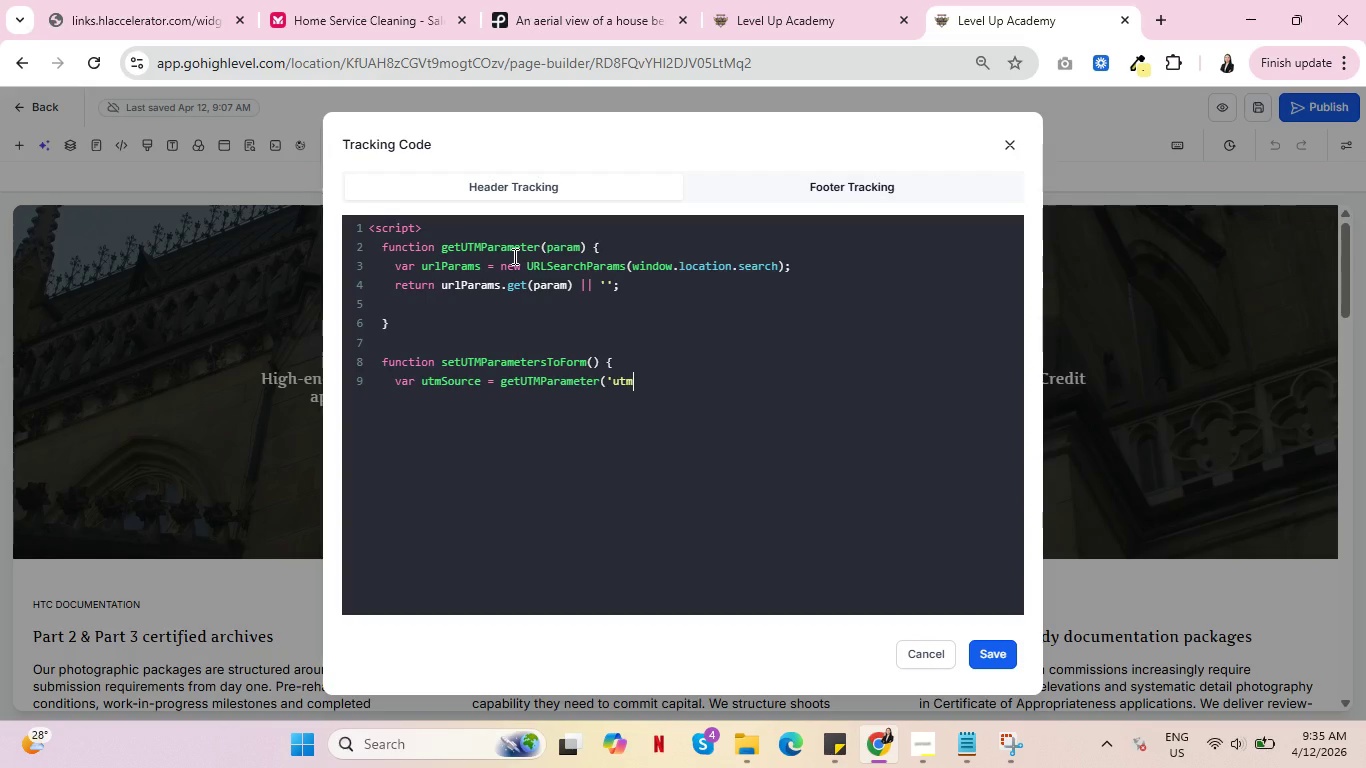 
type(_source'})
key(Backspace)
type();)
 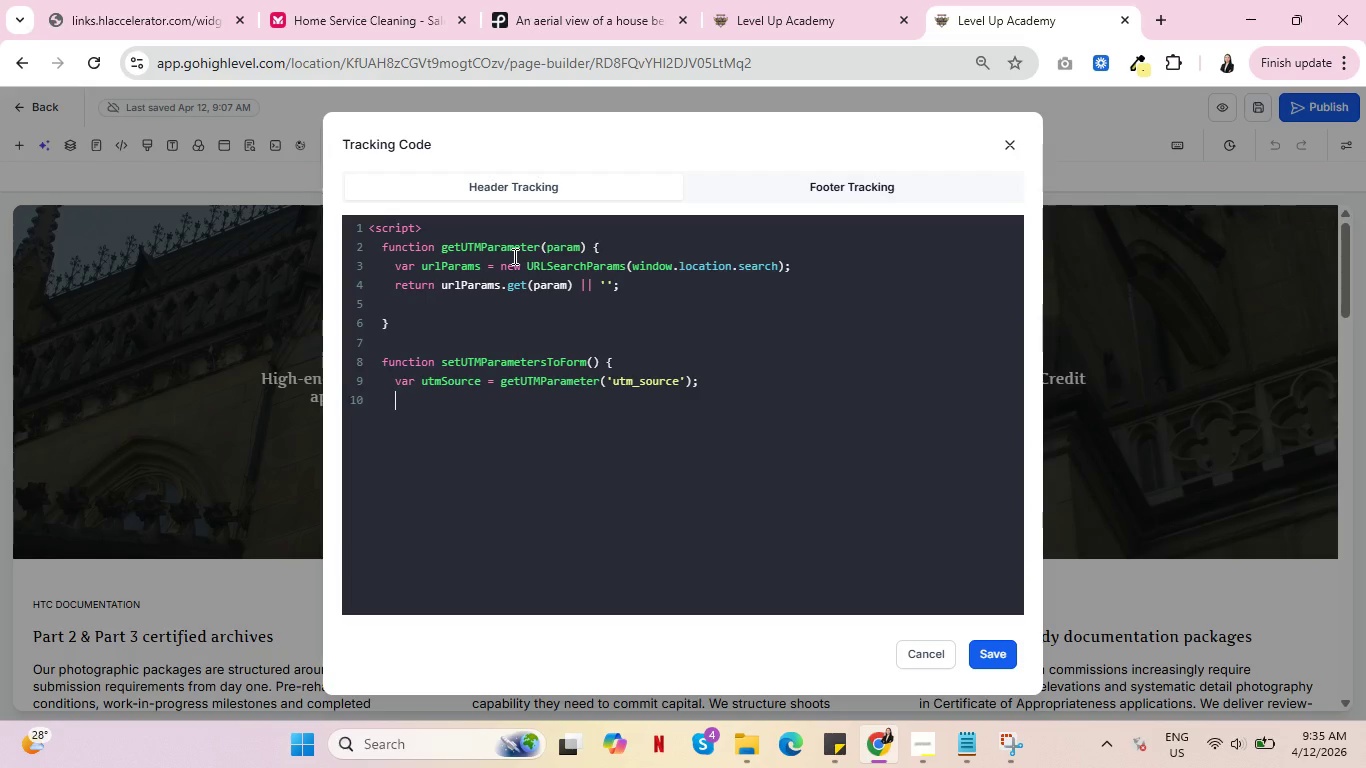 
 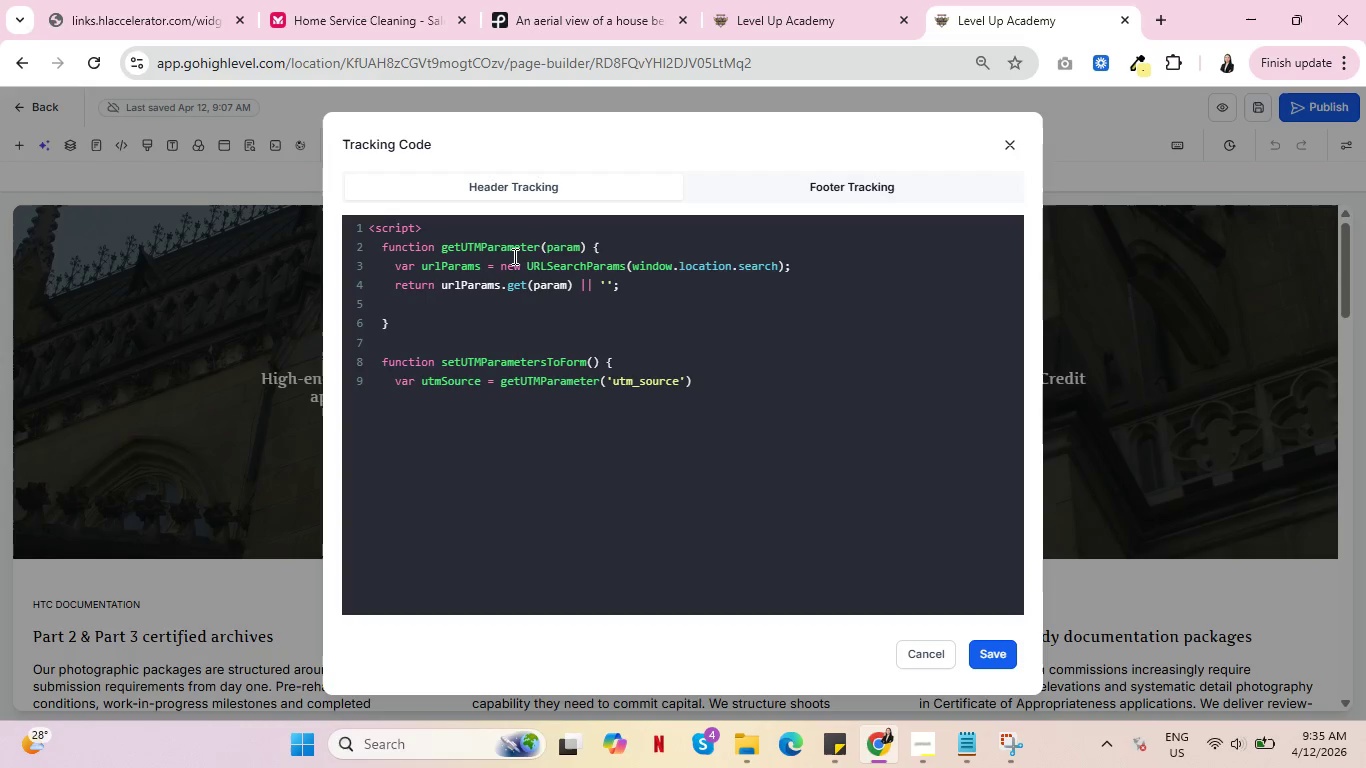 
key(Enter)
 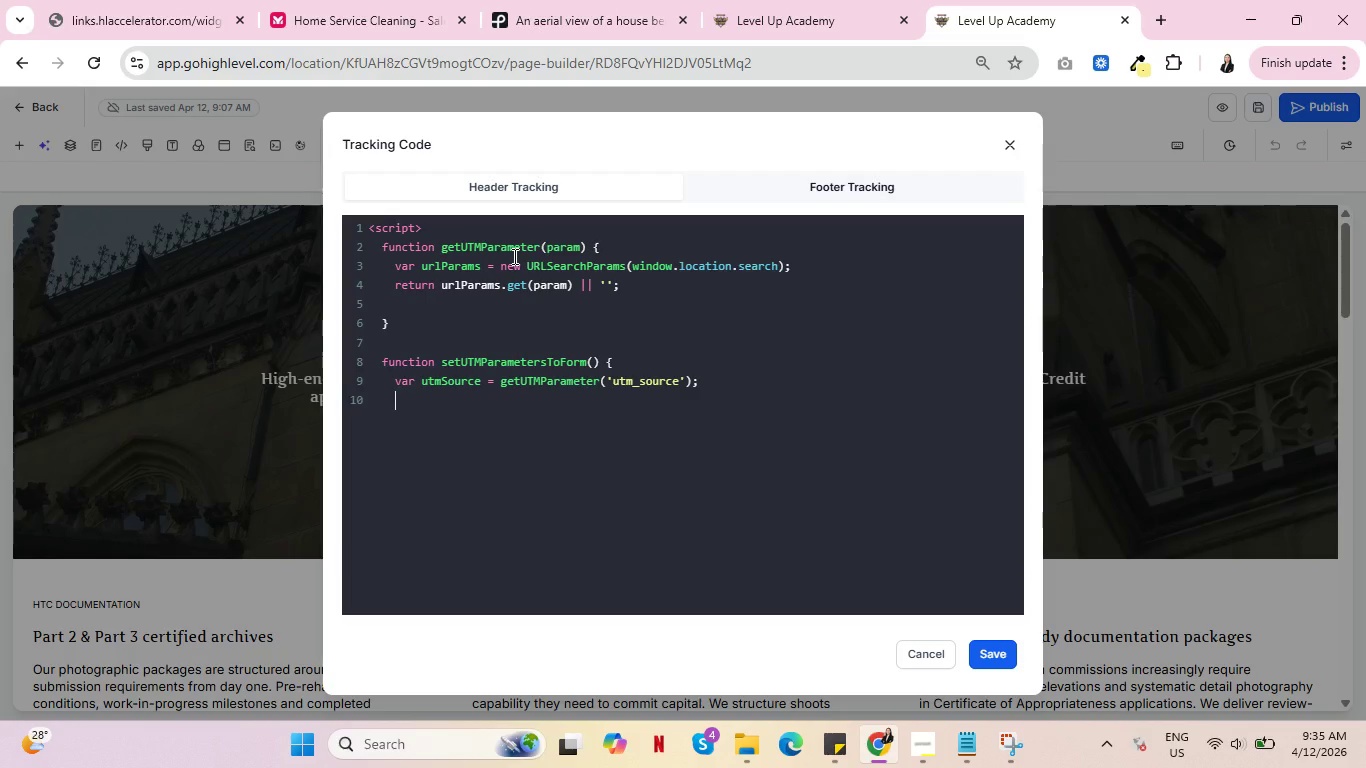 
type(var utmContent = )
 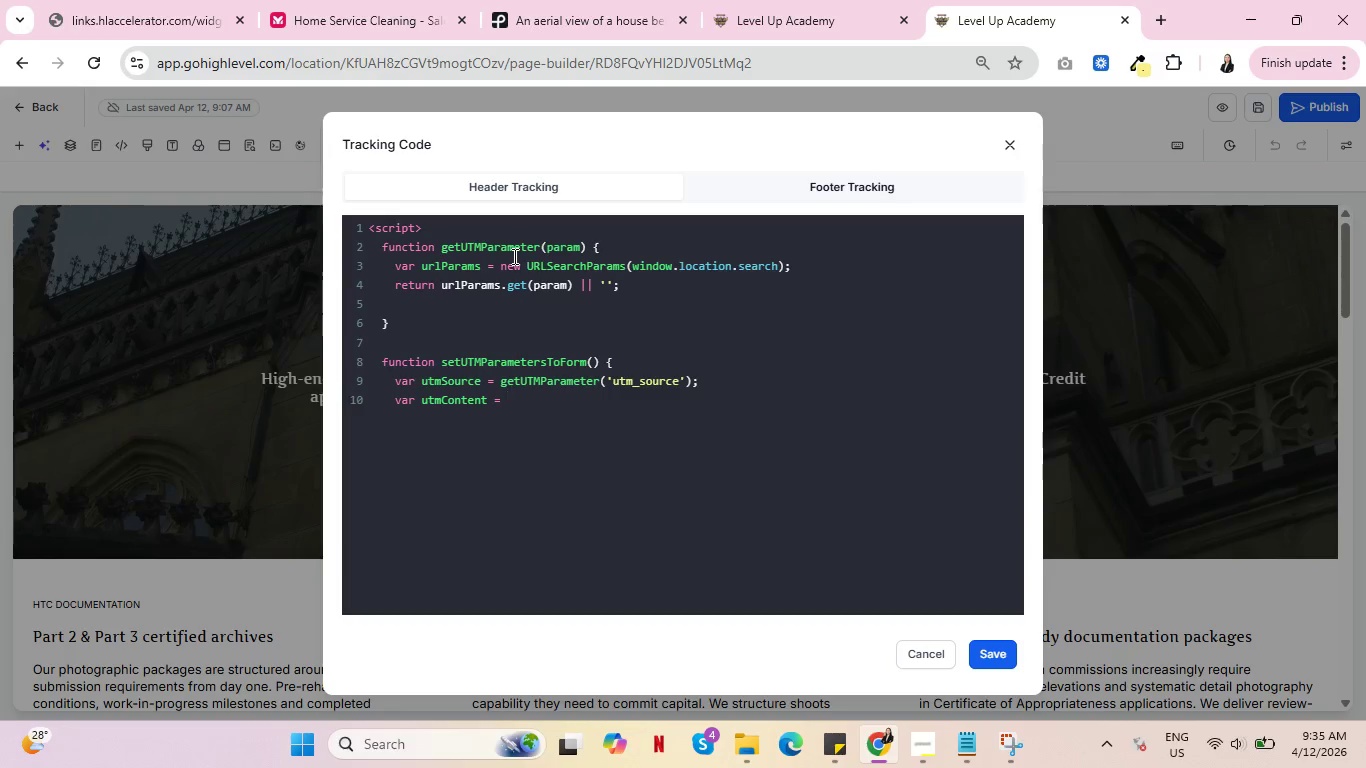 
type(getITM)
key(Backspace)
key(Backspace)
key(Backspace)
type(UTMParamater('utm_content');)
 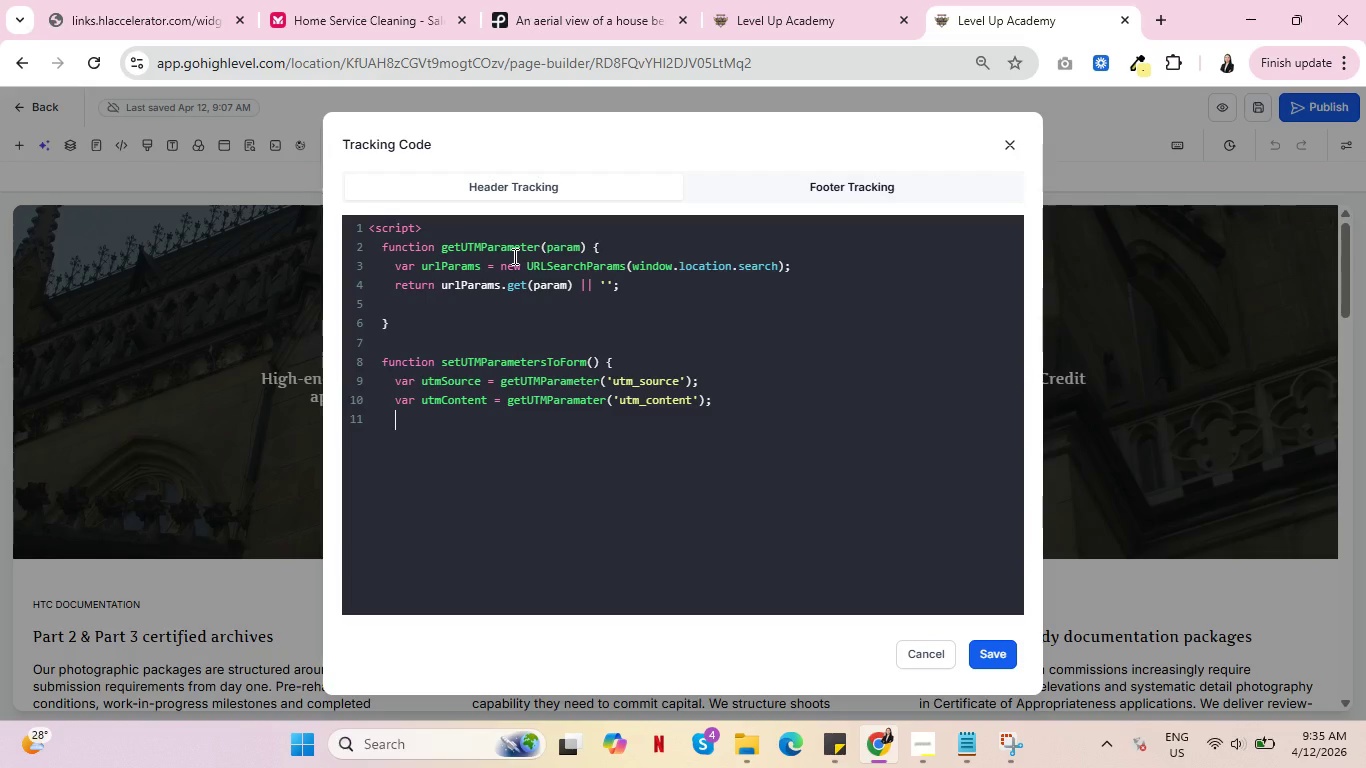 
 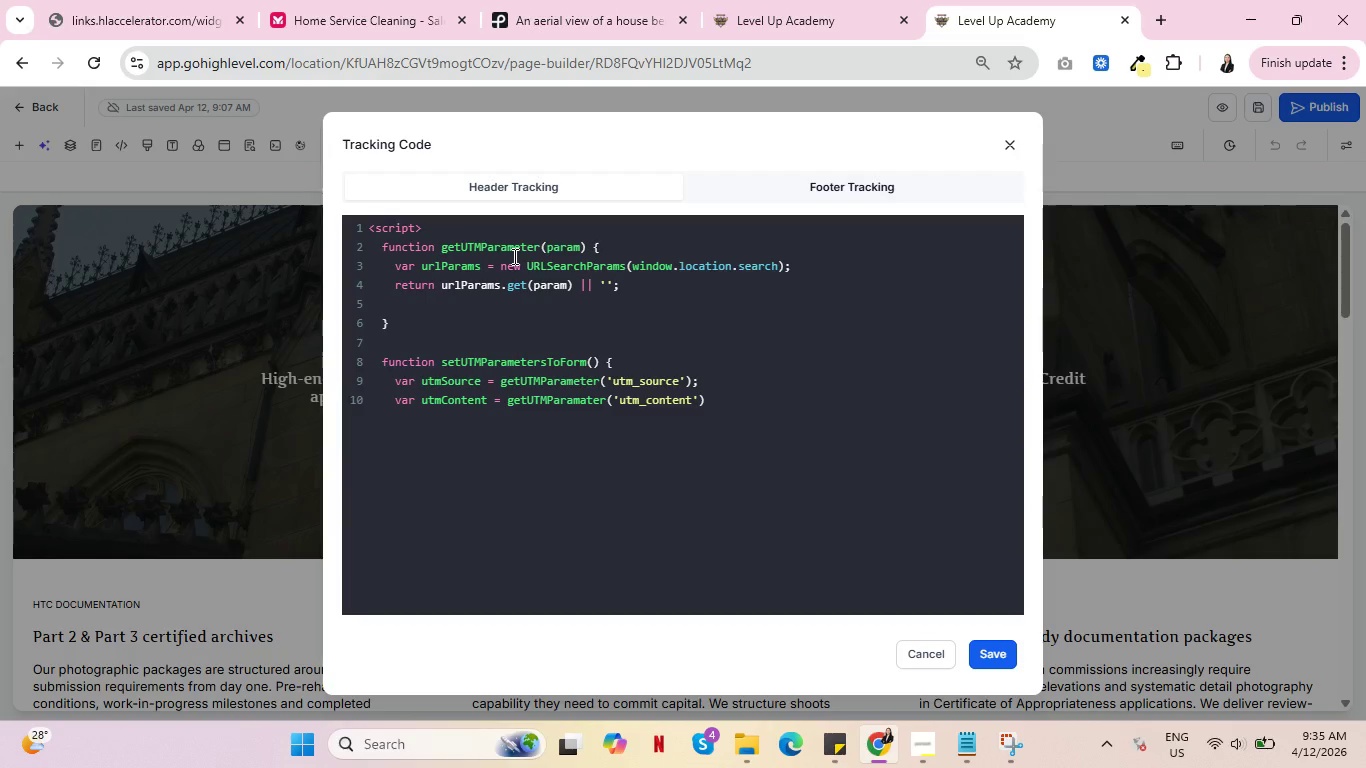 
key(Enter)
 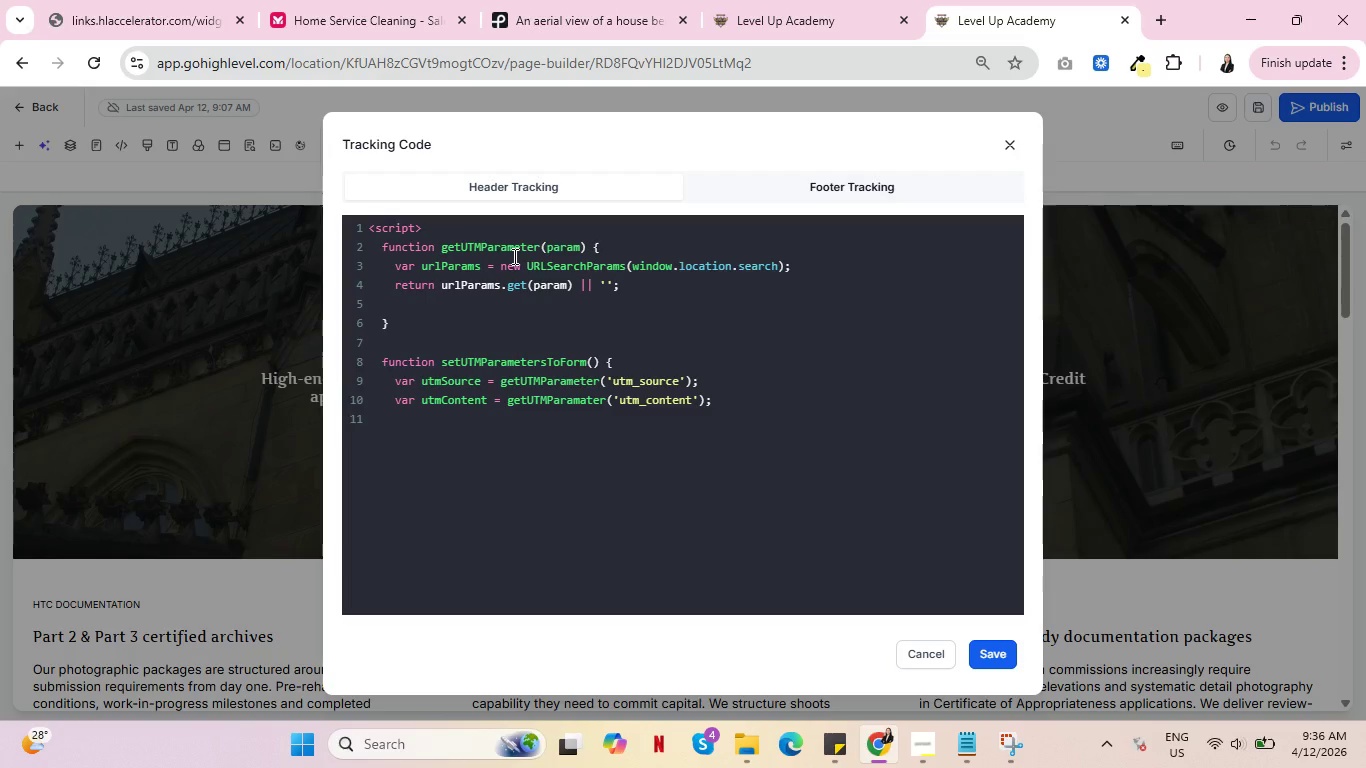 
wait(12.09)
 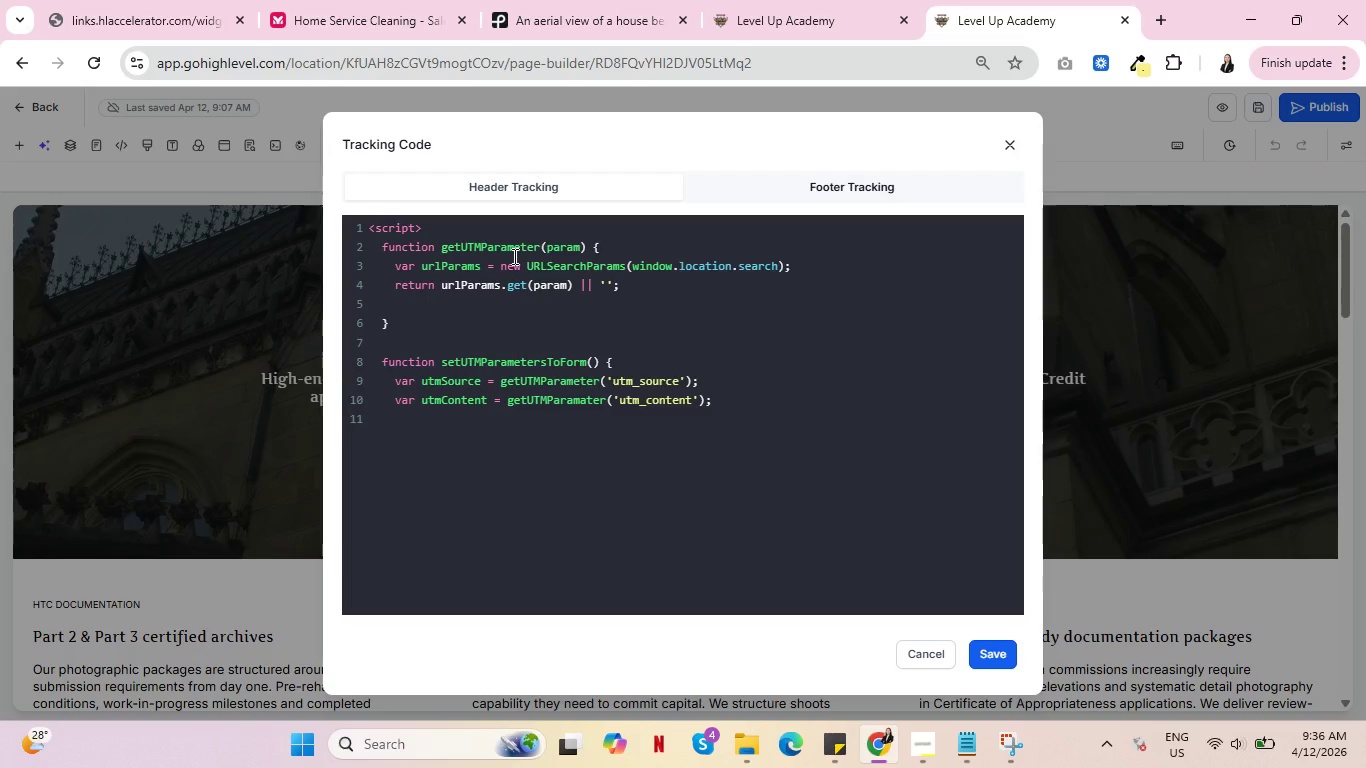 
type(var utmMedim)
key(Backspace)
type(um = getUTMParameter(u)
key(Backspace)
type('utm)
key(Backspace)
key(Backspace)
key(Backspace)
key(Backspace)
type(`utm)
key(Backspace)
key(Backspace)
key(Backspace)
key(Backspace)
type('utm)
 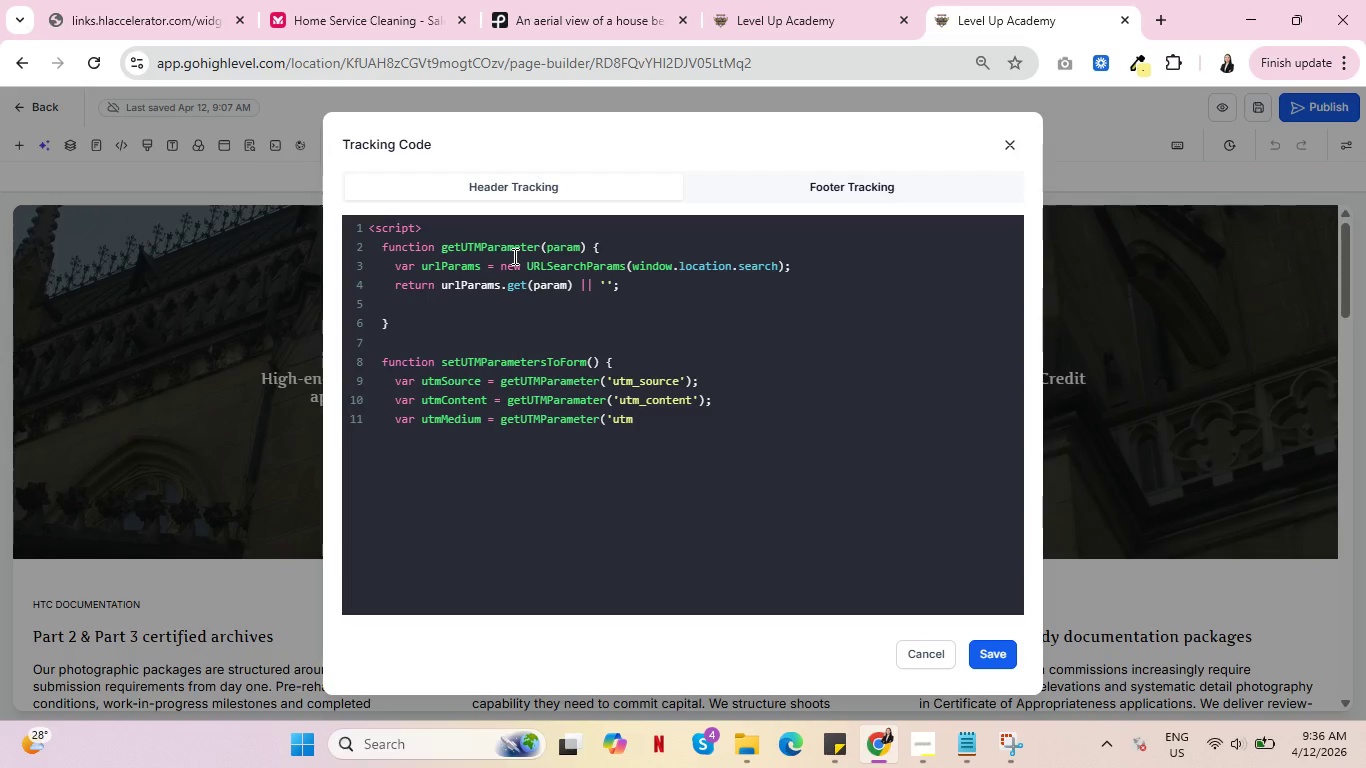 
wait(9.73)
 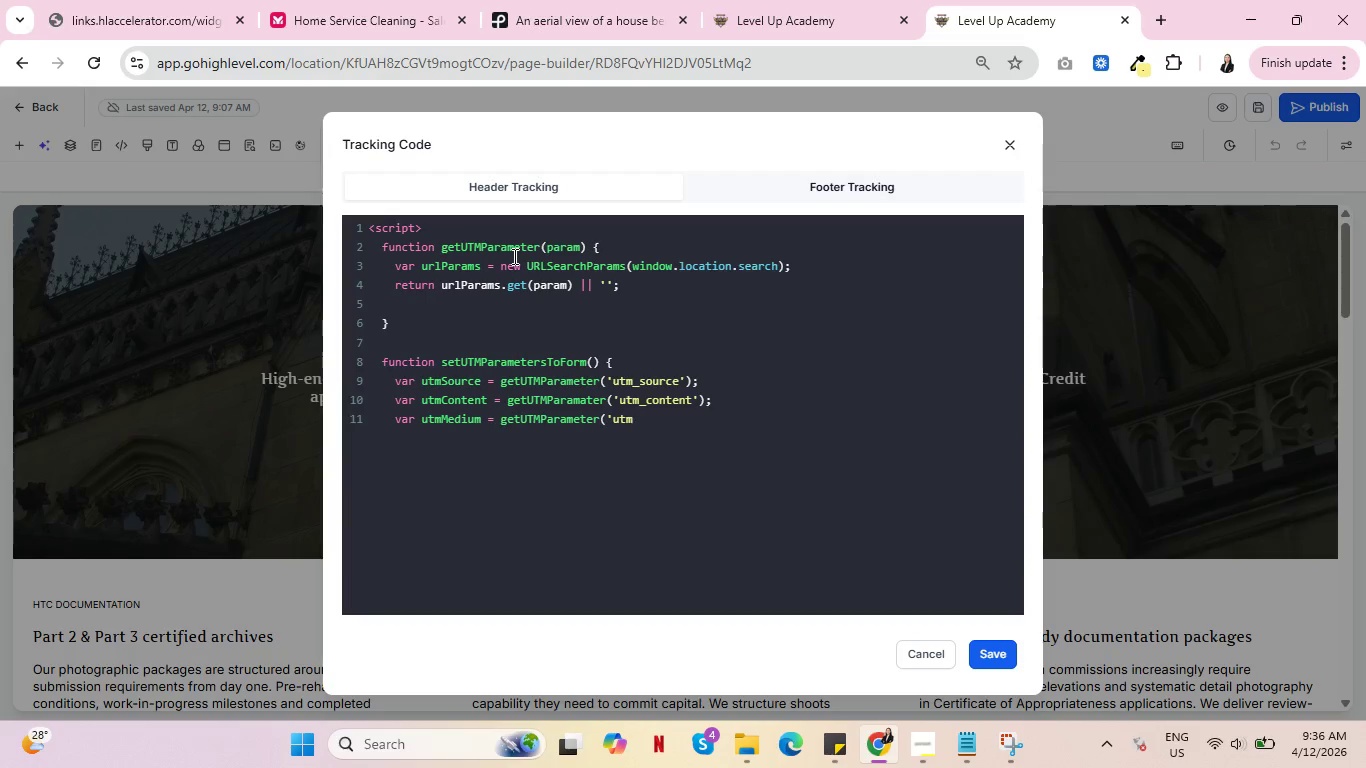 
type(_medium');)
 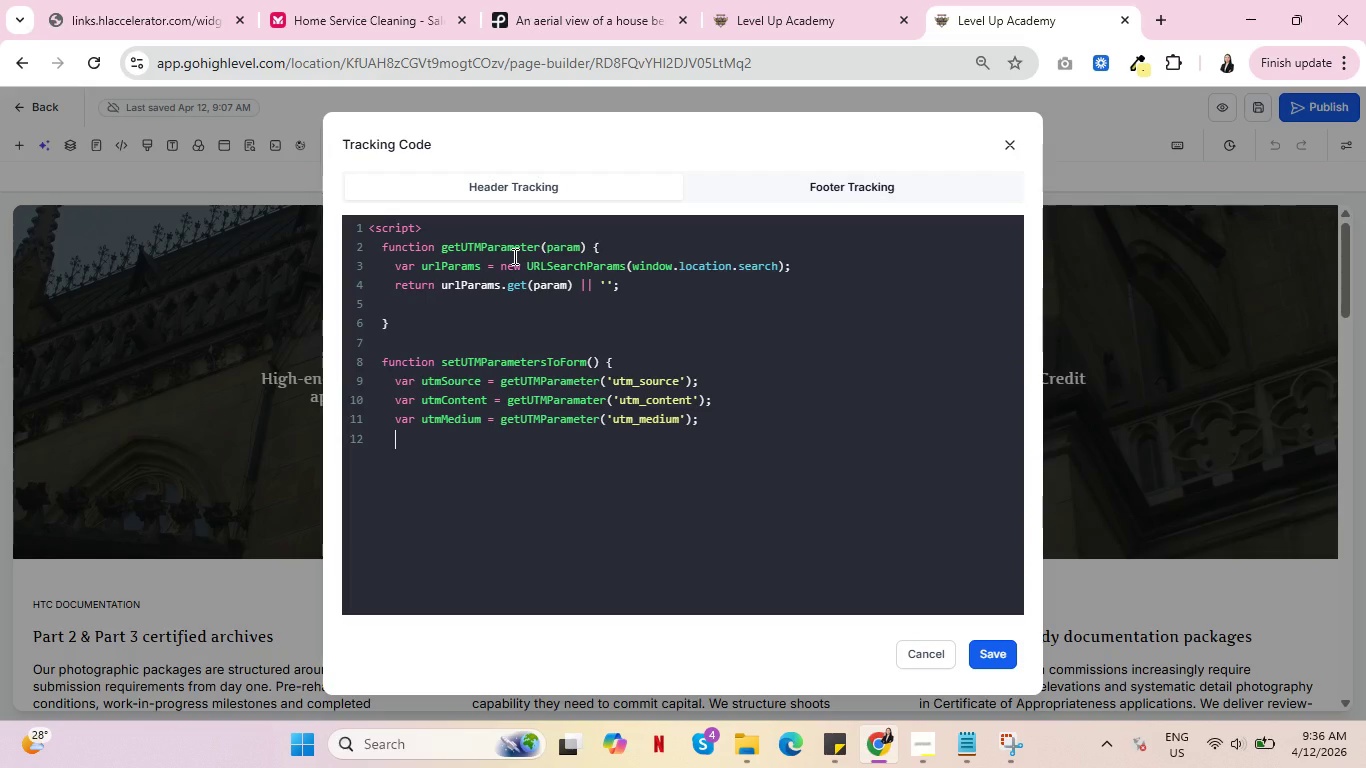 
 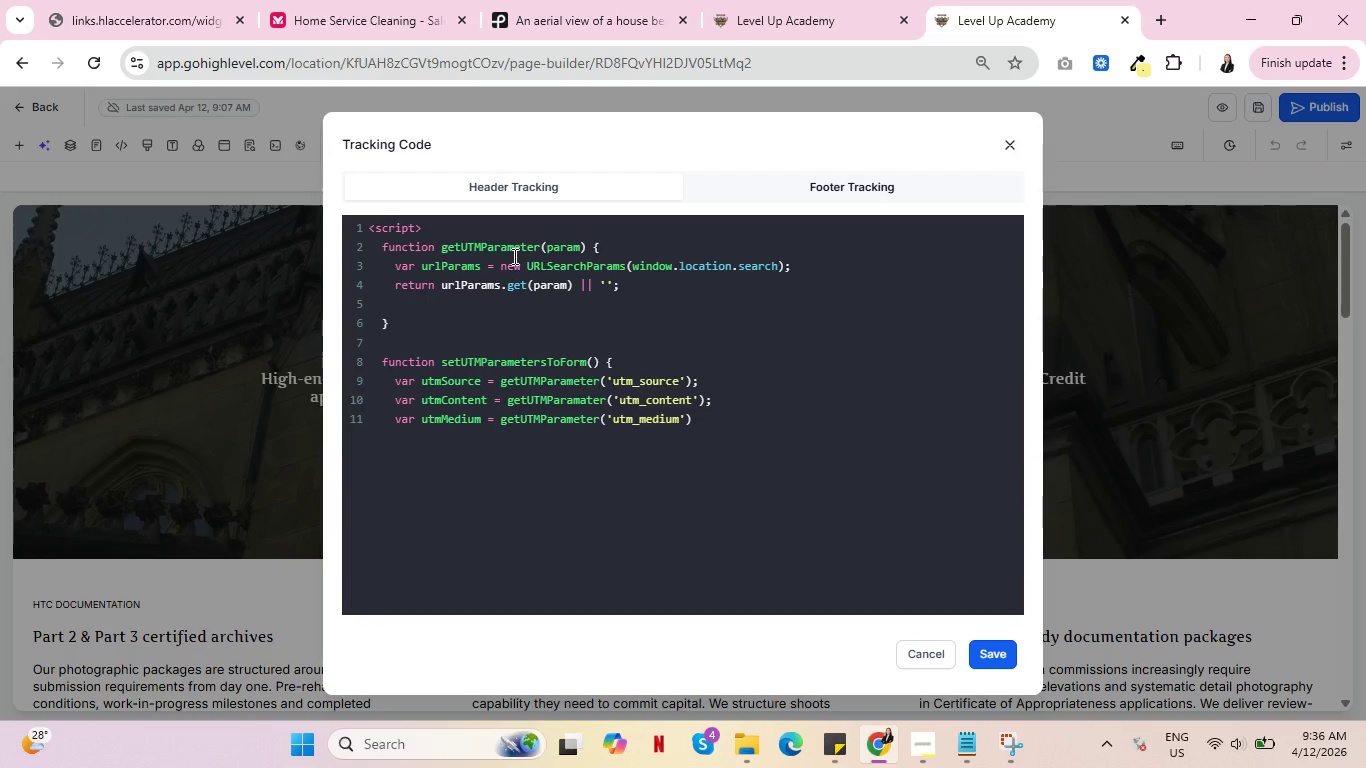 
key(Enter)
 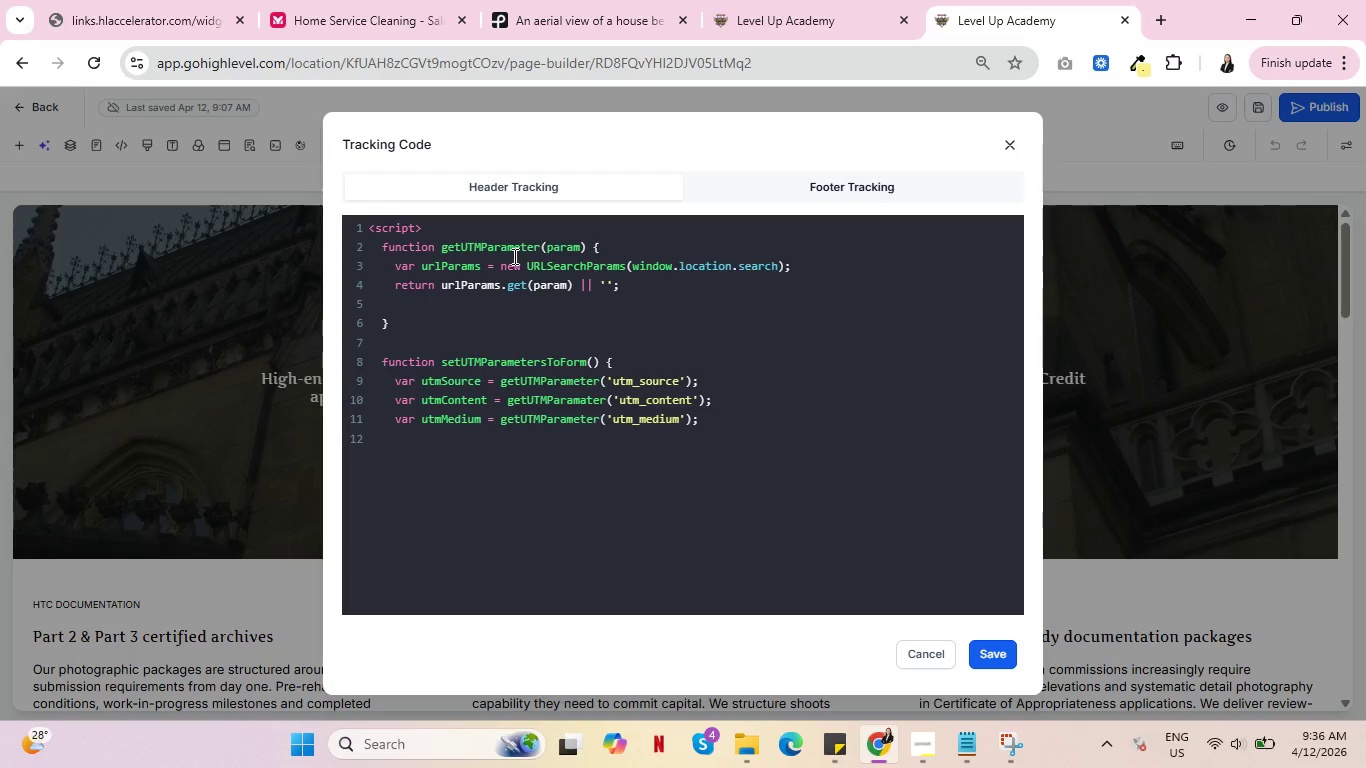 
type(var utmCampaign = getUTMParameter('utm_campaign');)
 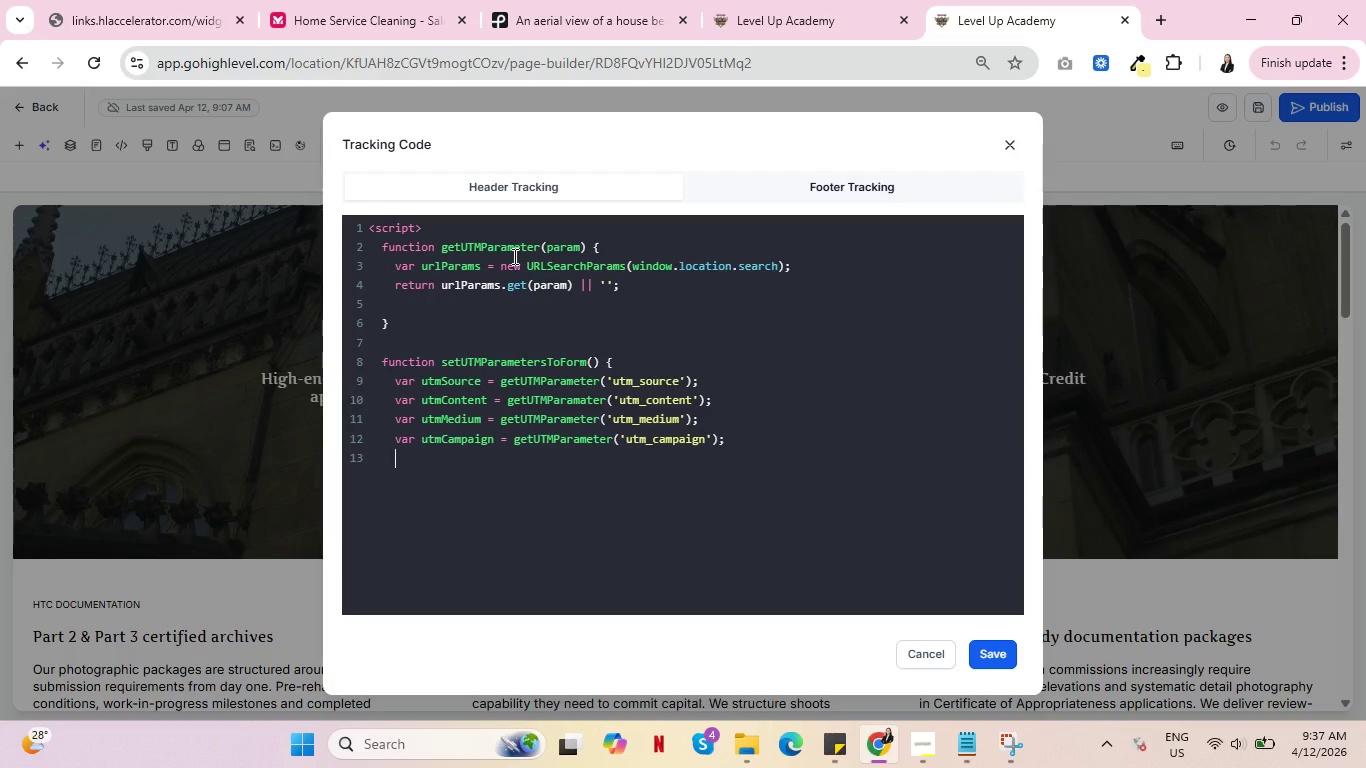 
 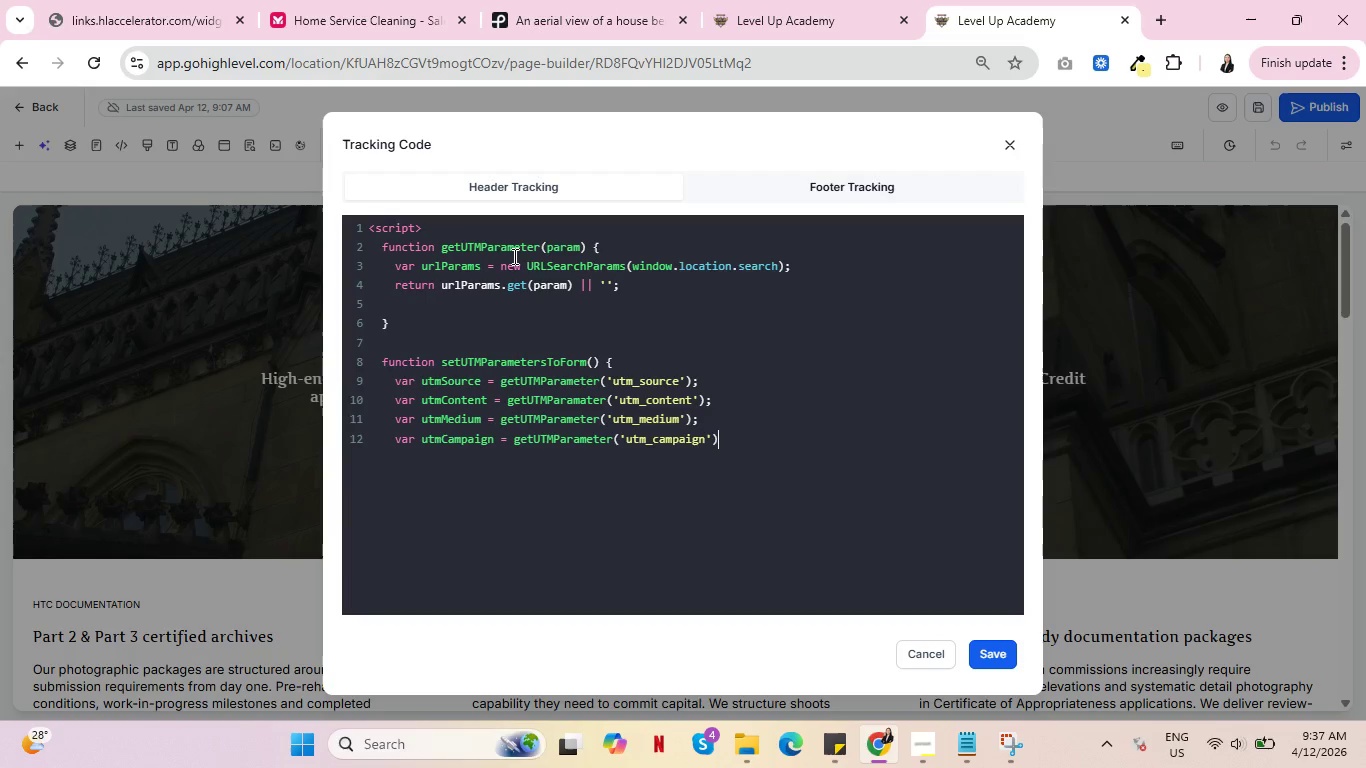 
key(Enter)
 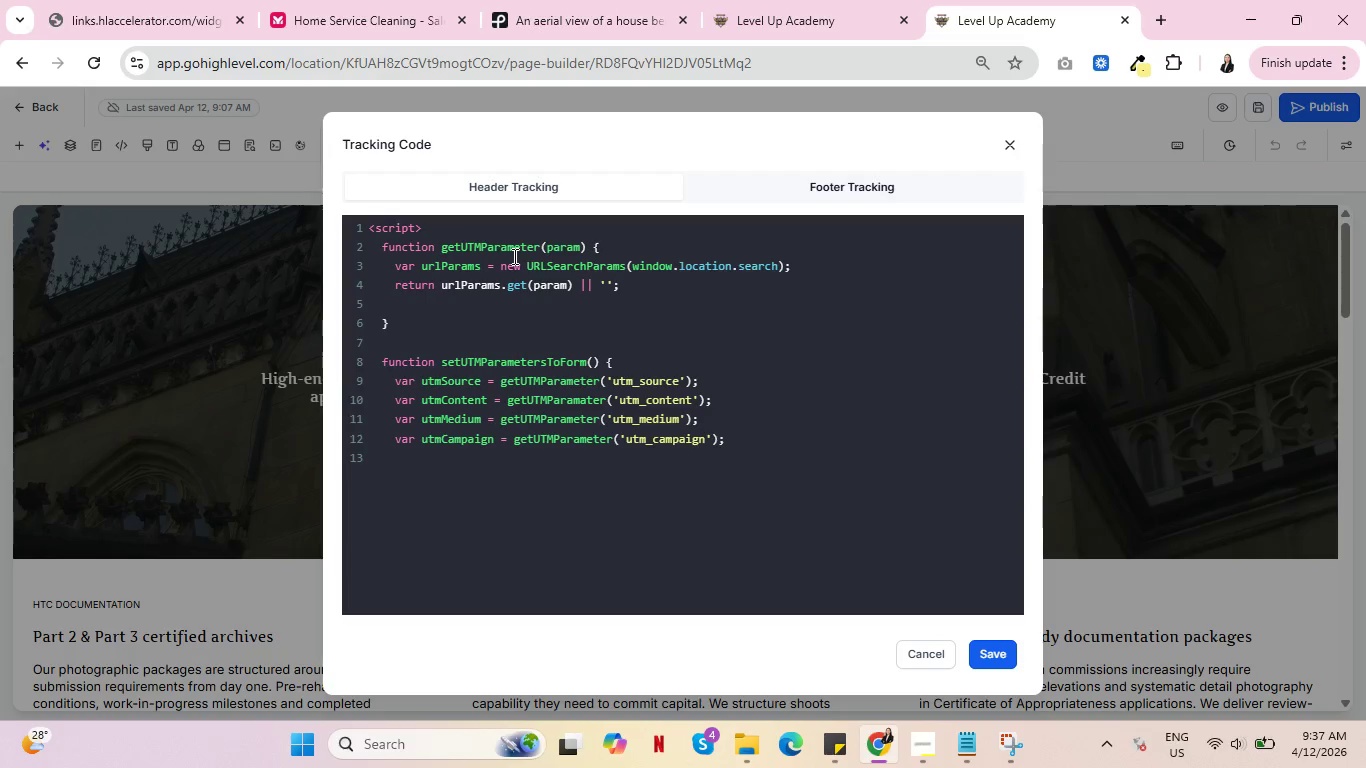 
key(Enter)
 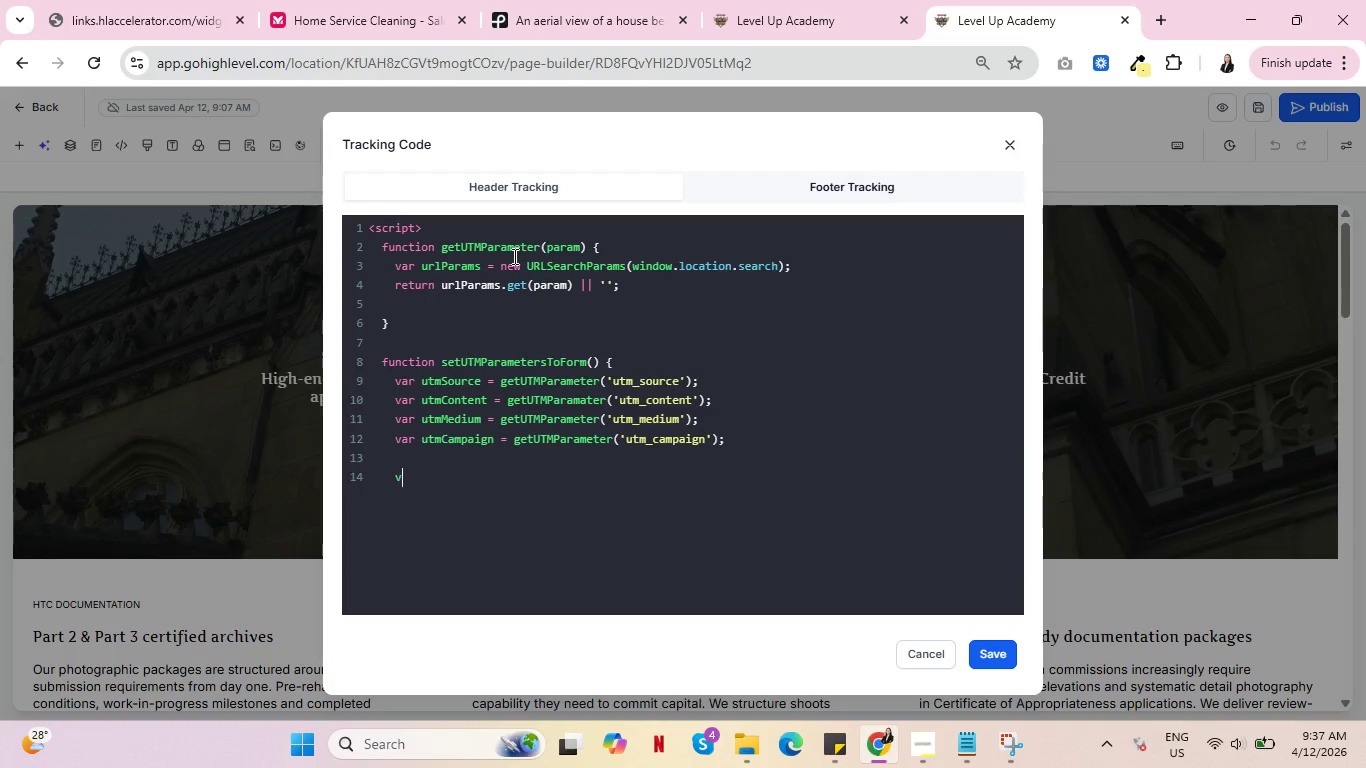 
type(var form = document.querySelector(for)
key(Backspace)
key(Backspace)
key(Backspace)
type('form');)
 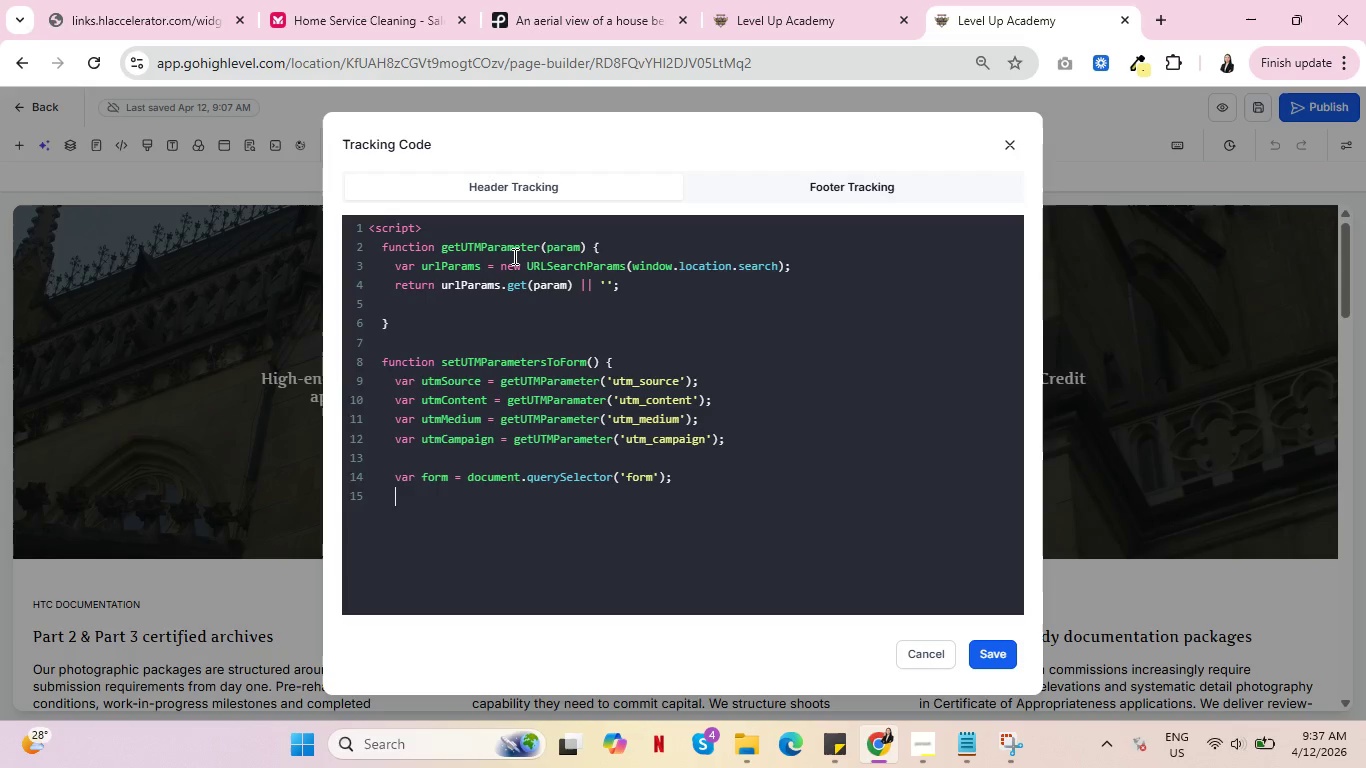 
 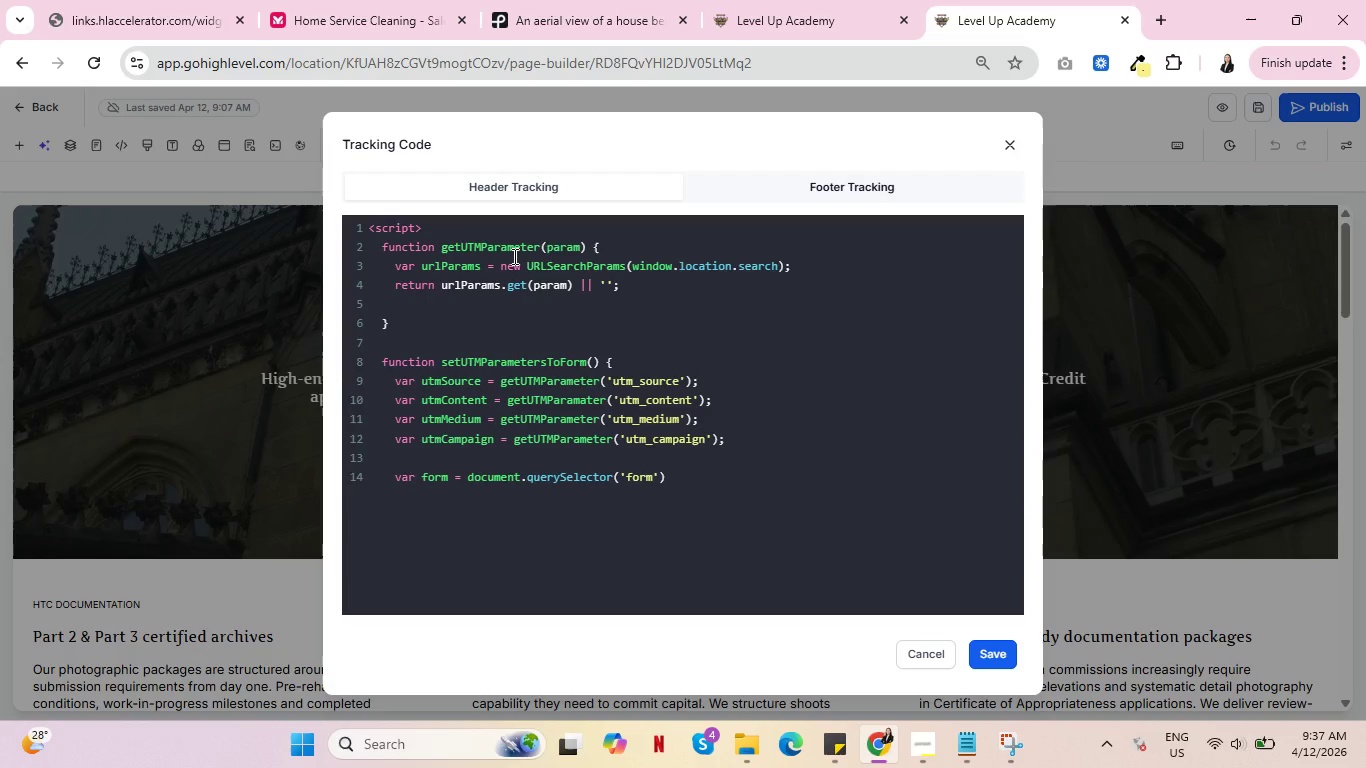 
key(Enter)
 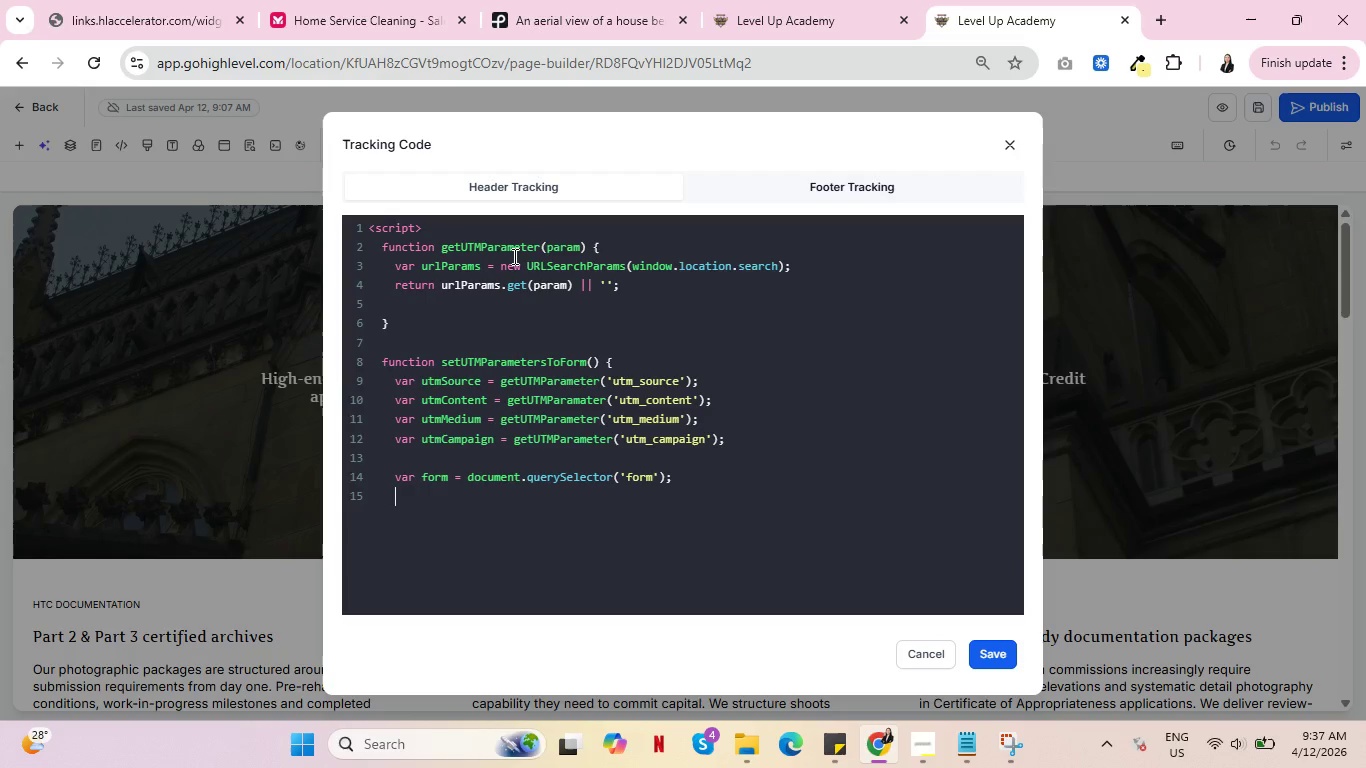 
wait(5.62)
 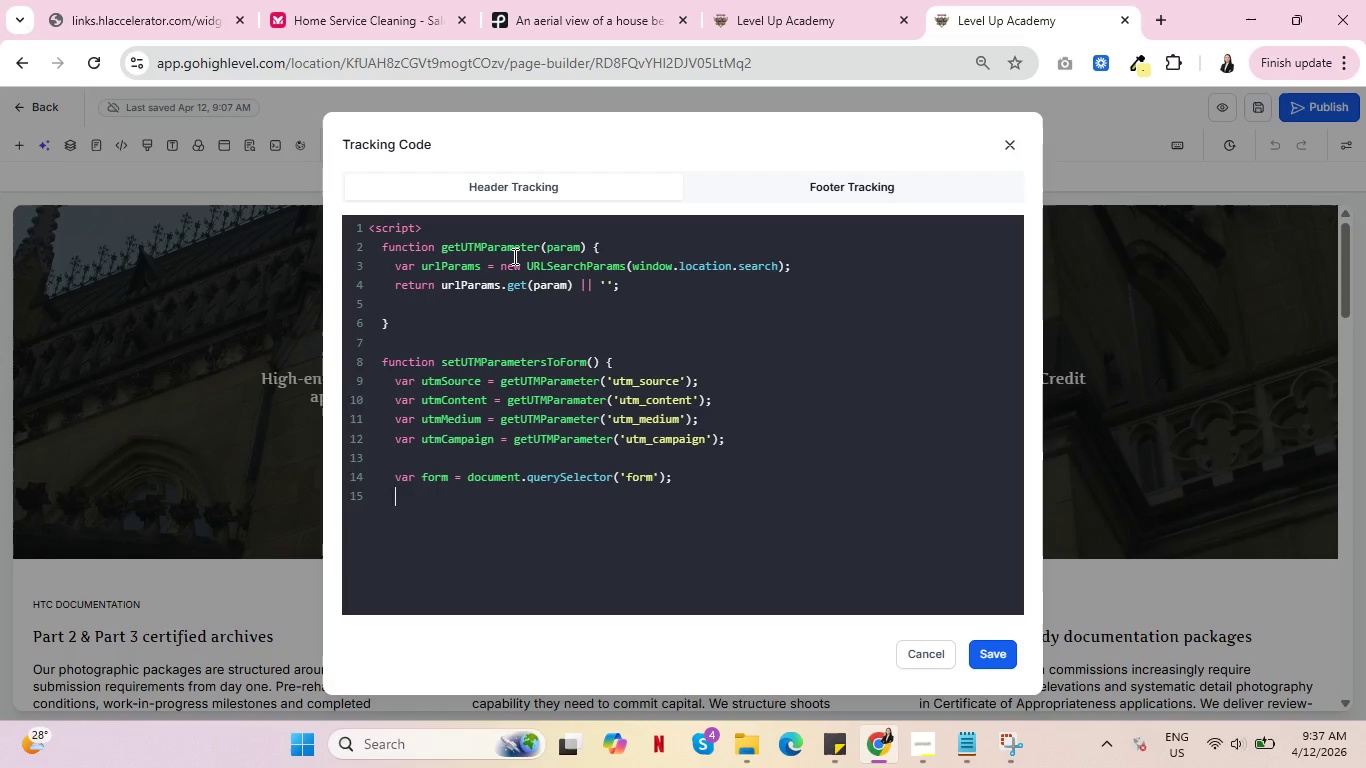 
type(if (fr)
key(Backspace)
type(orm) {)
 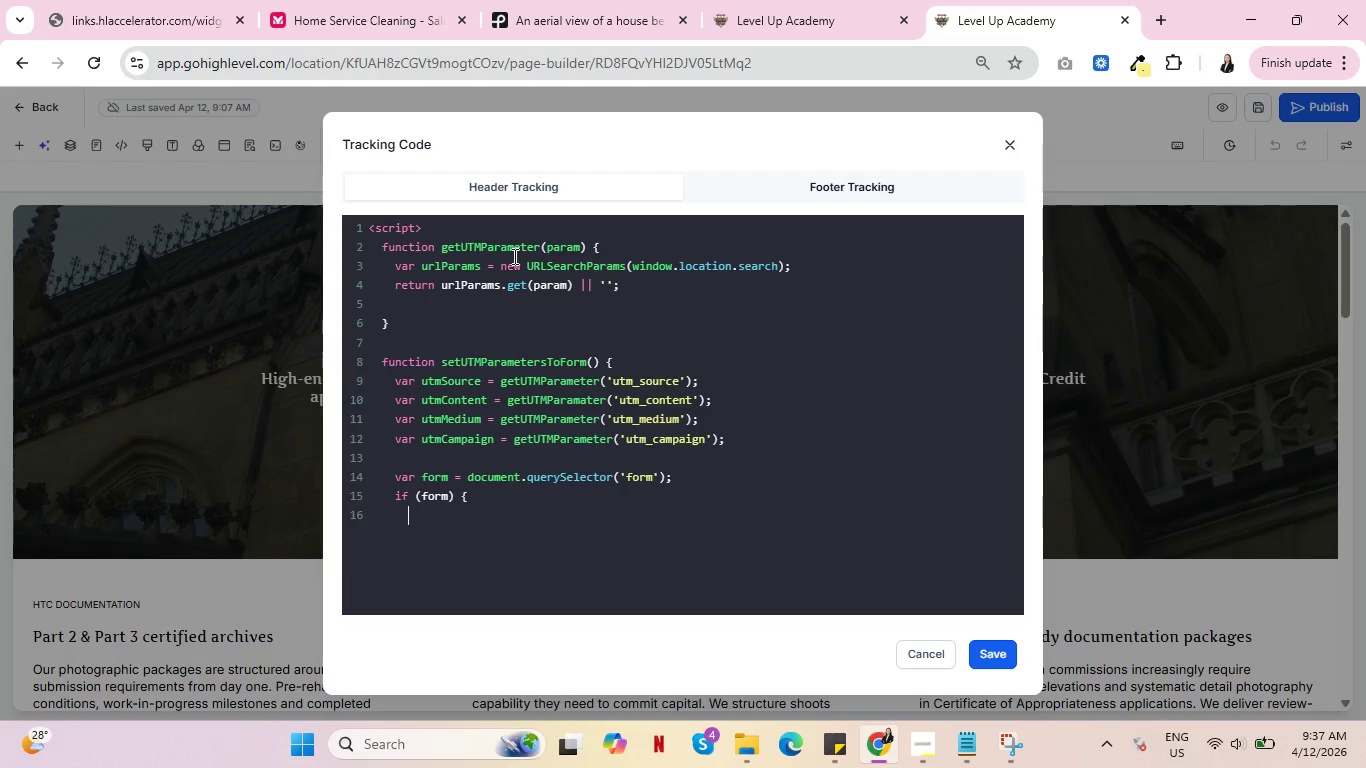 
 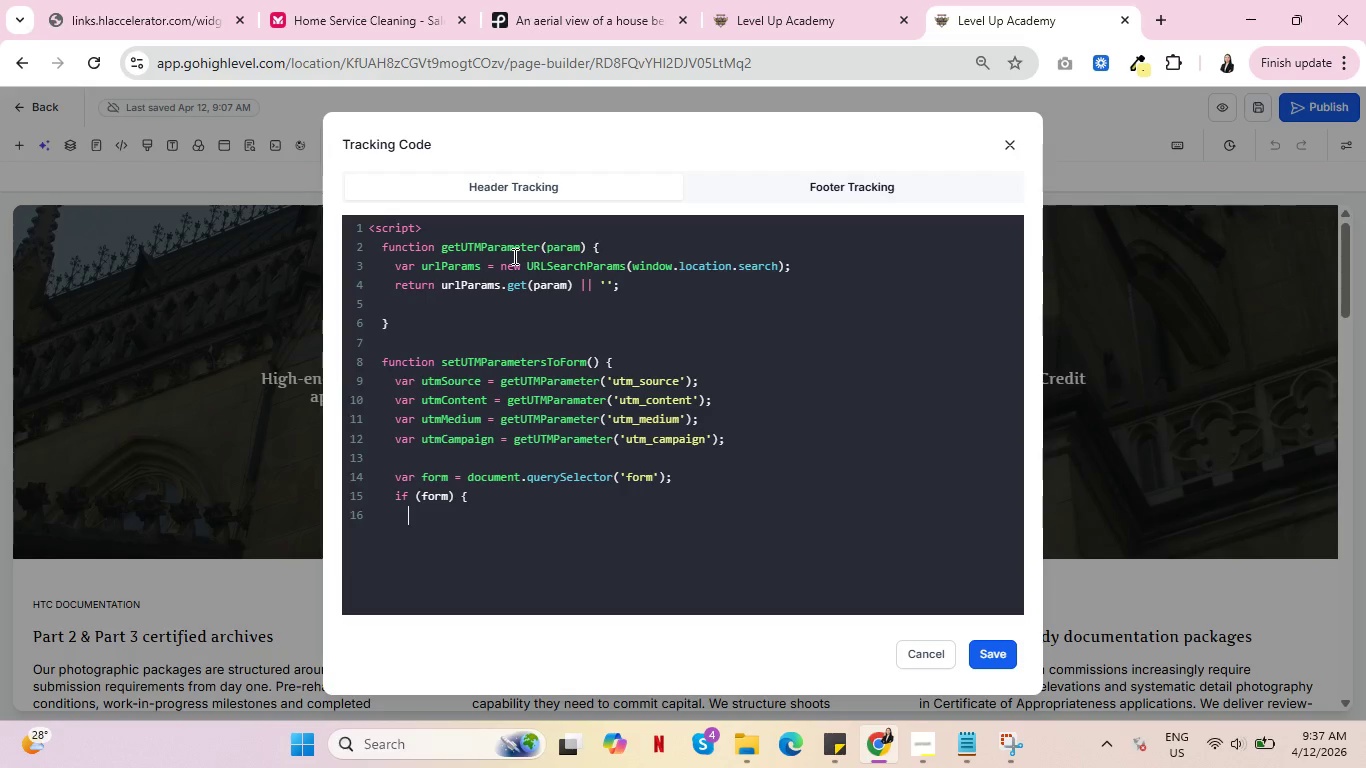 
key(Enter)
 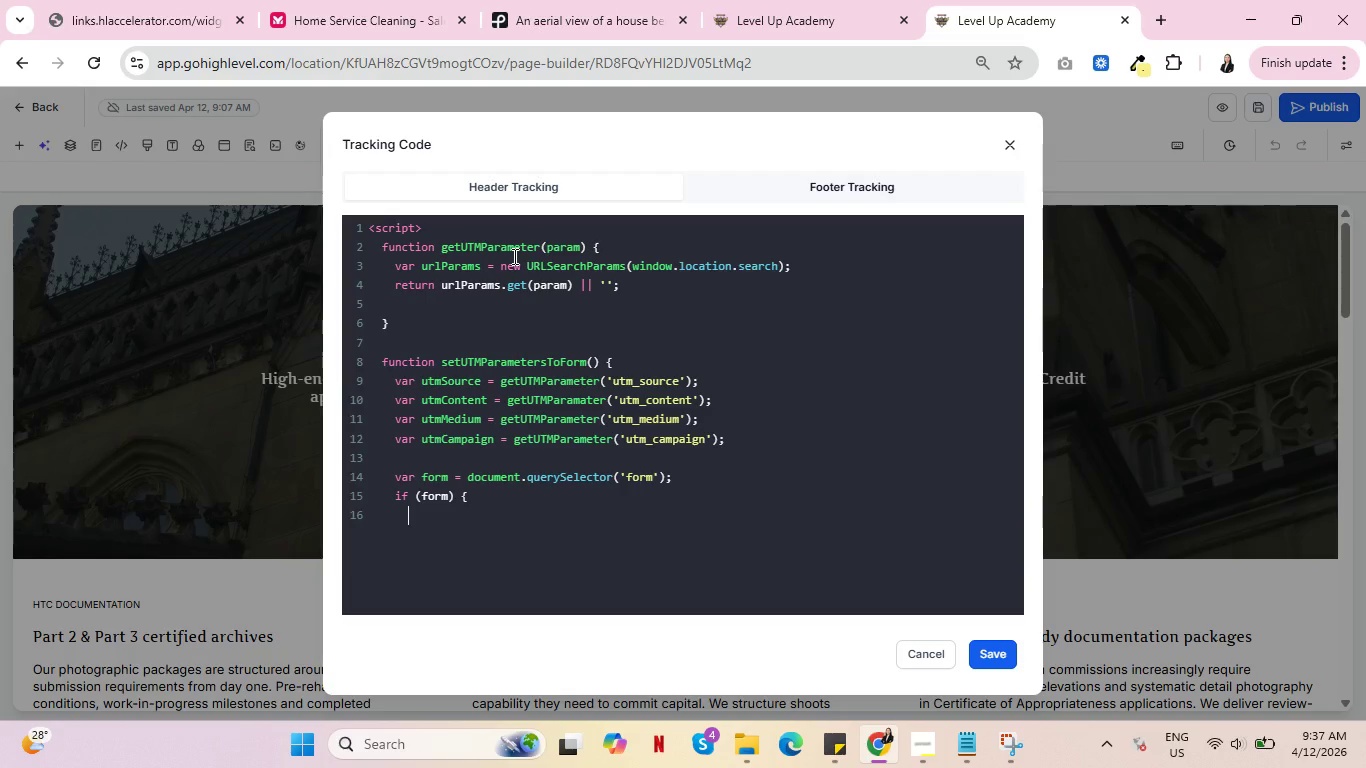 
type(form.querySelector(n)
key(Backspace)
type(input)
 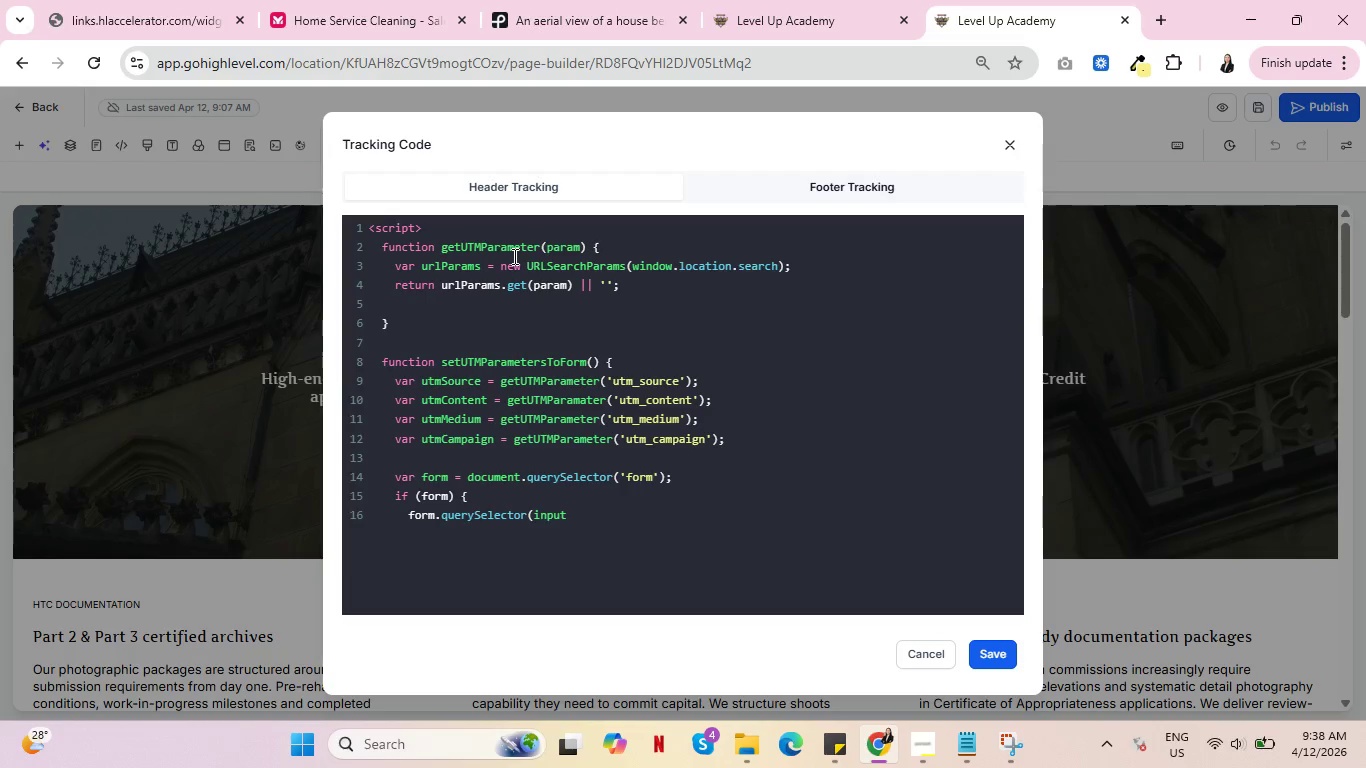 
wait(5.69)
 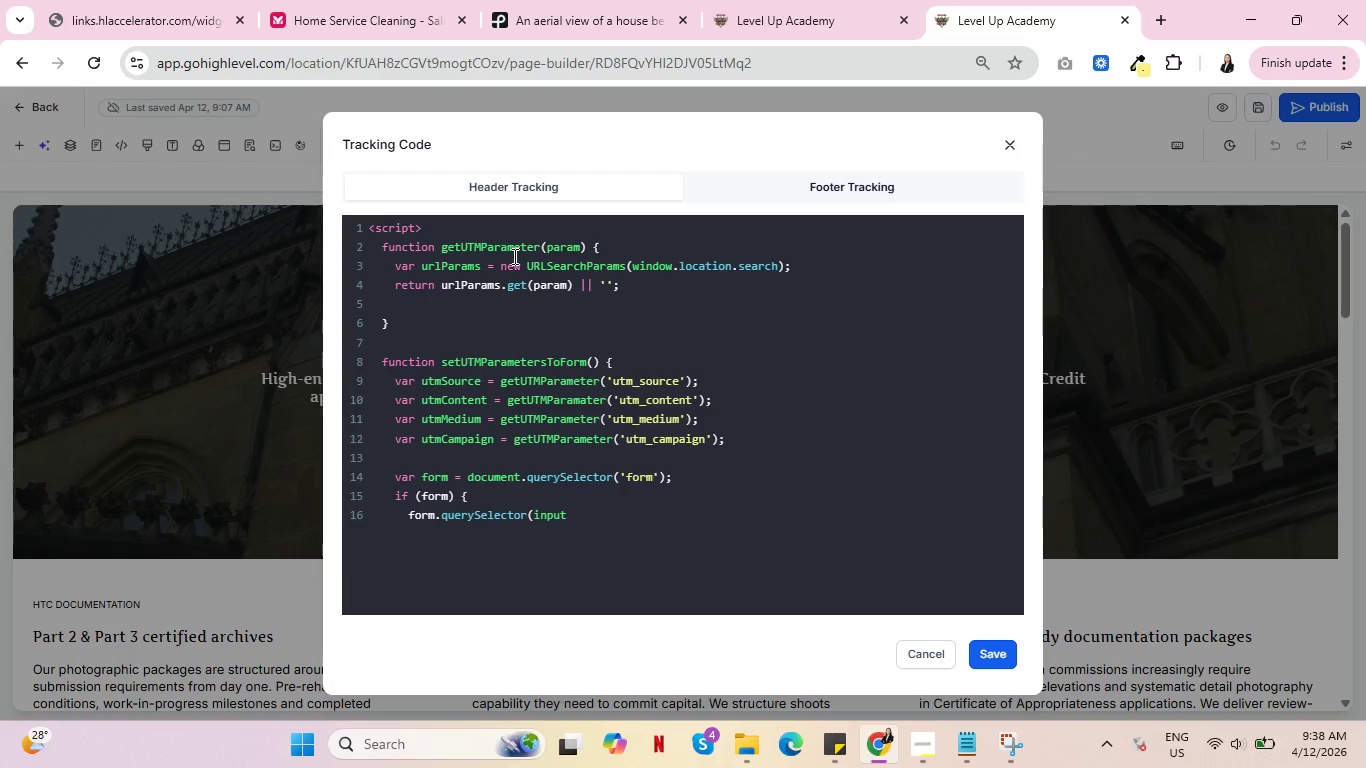 
type([name)
 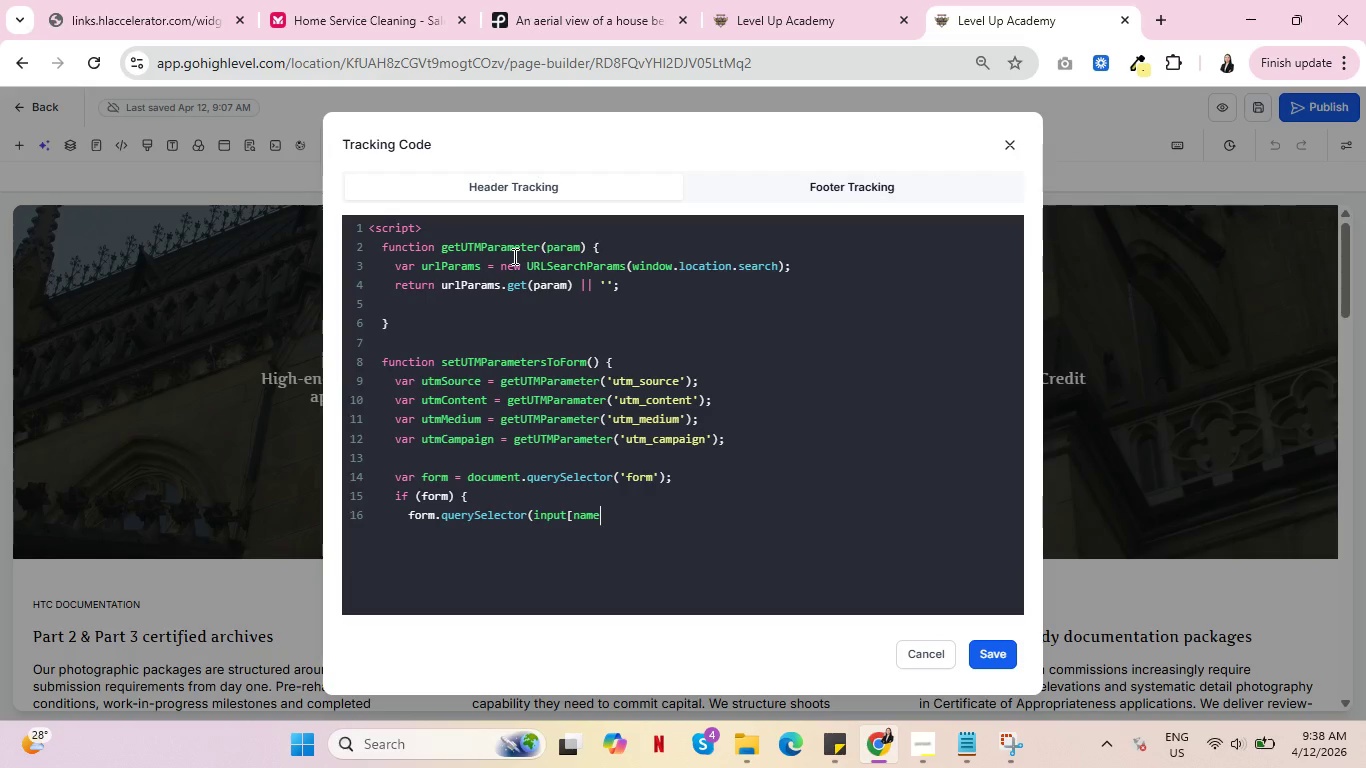 
wait(6.08)
 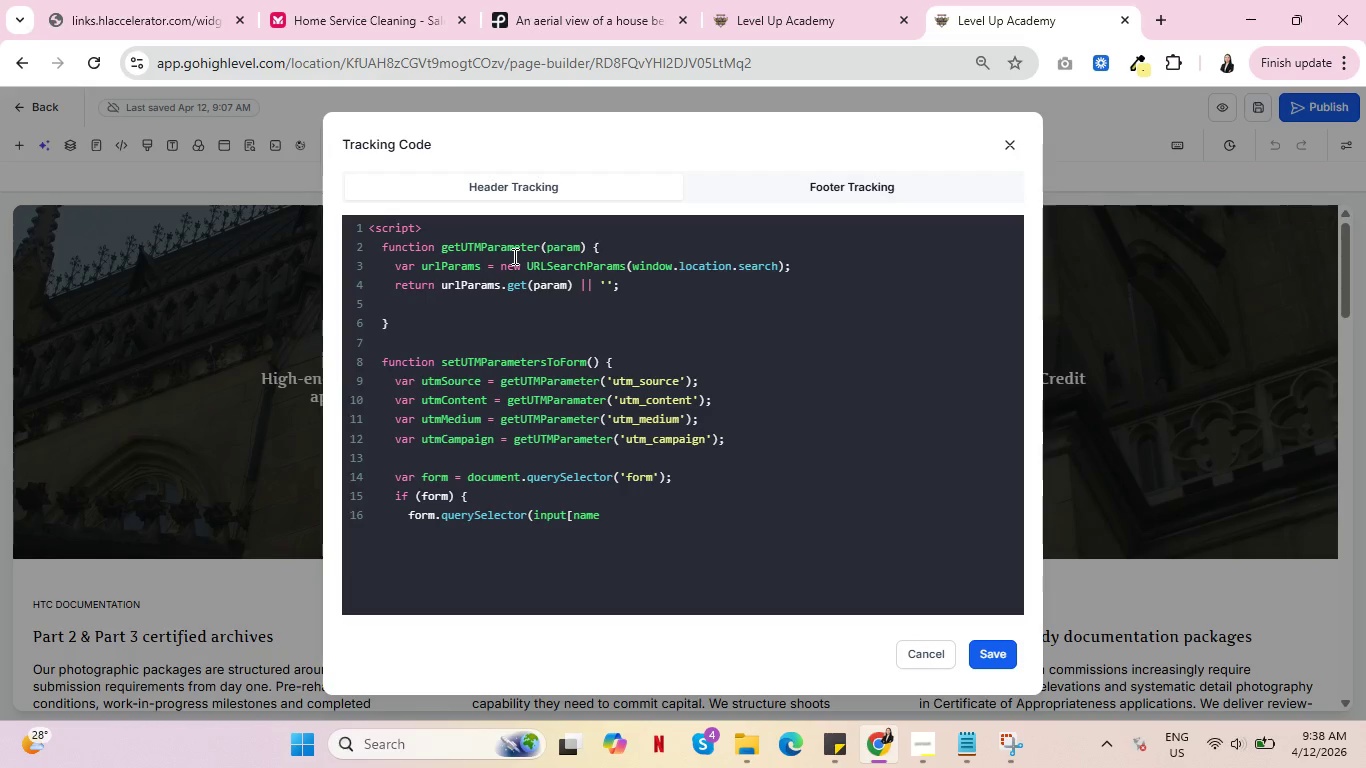 
type(='')
key(Backspace)
key(Backspace)
type("UTM)
 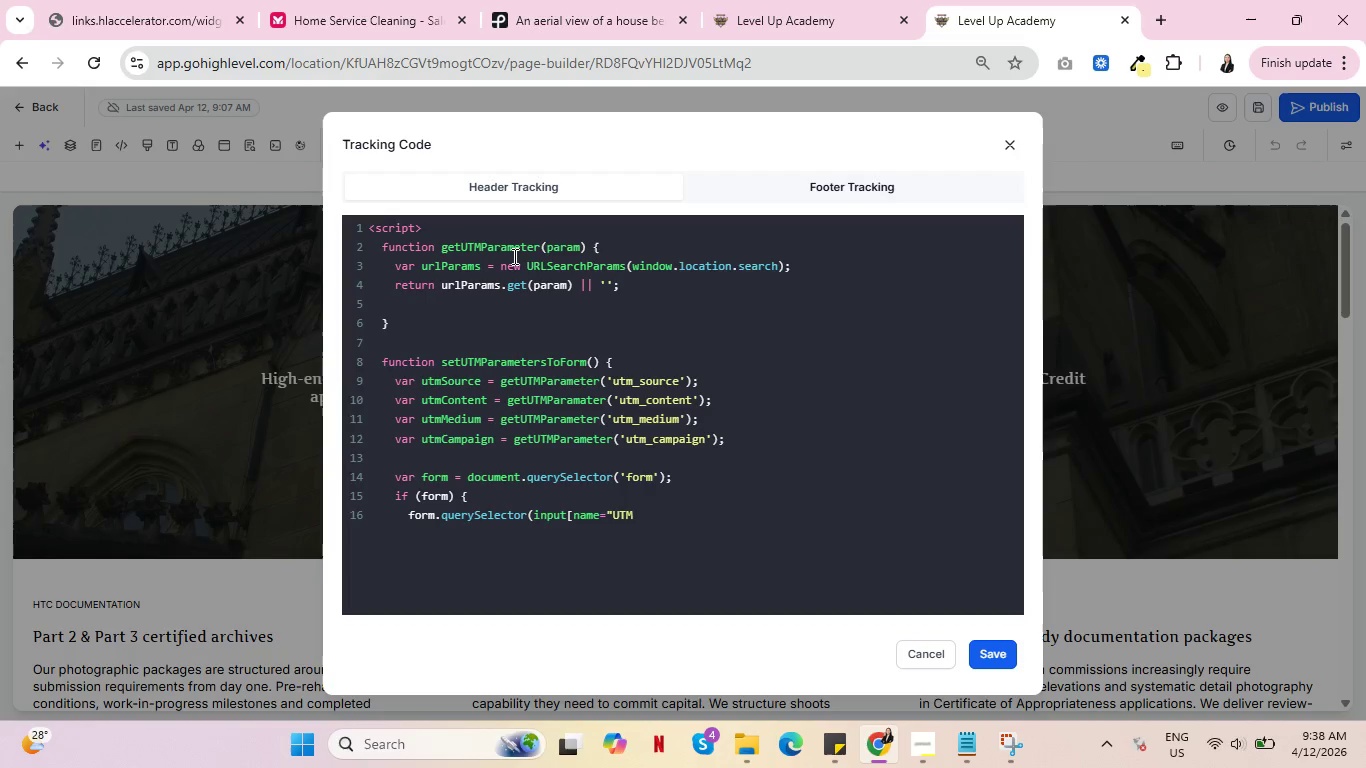 
left_click([612, 285])
 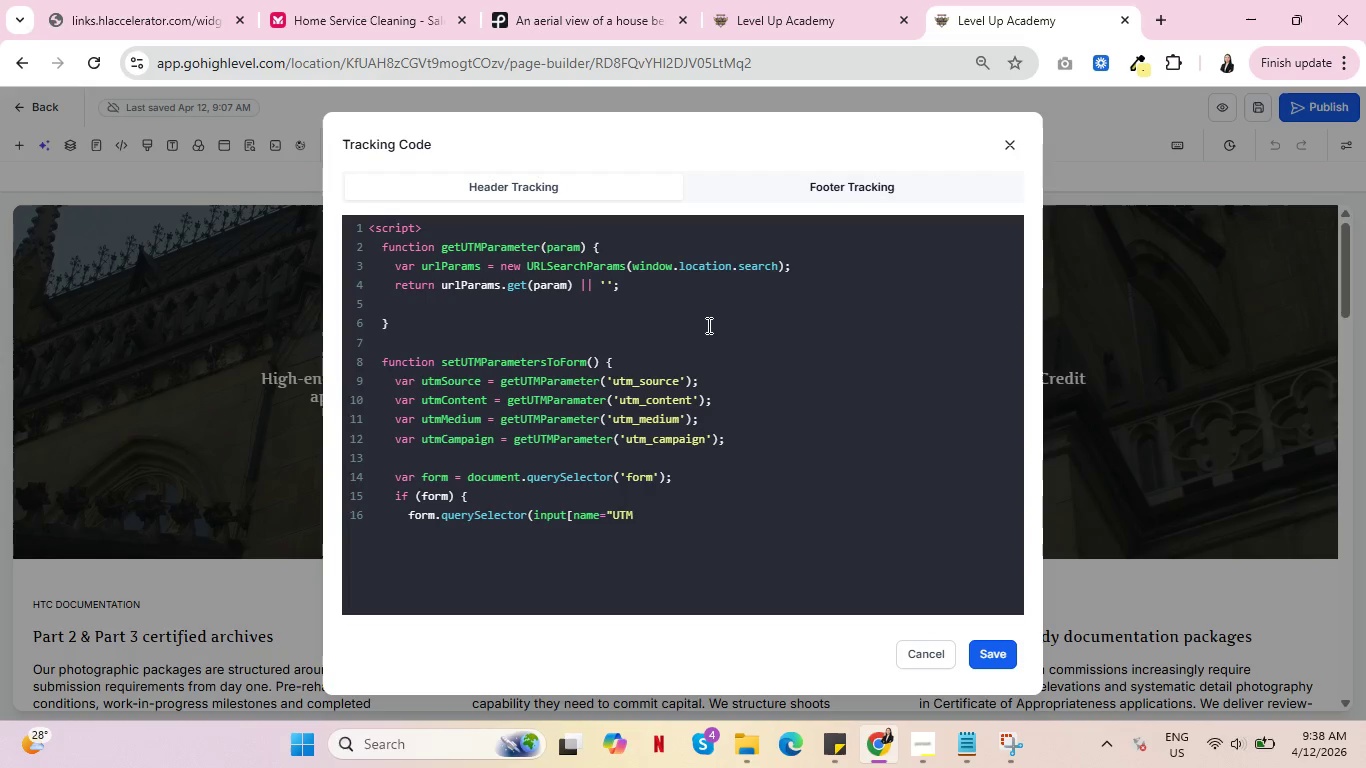 
key(Backspace)
 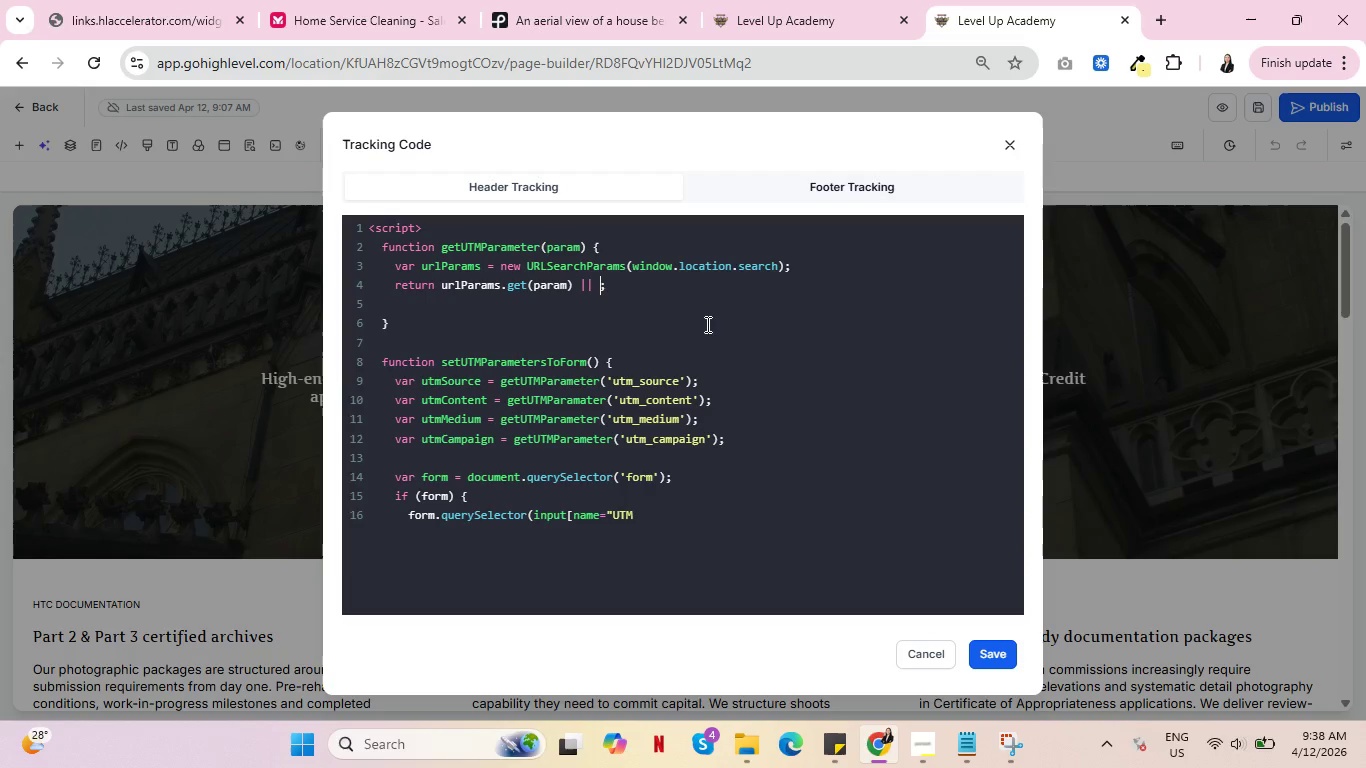 
key(Backspace)
 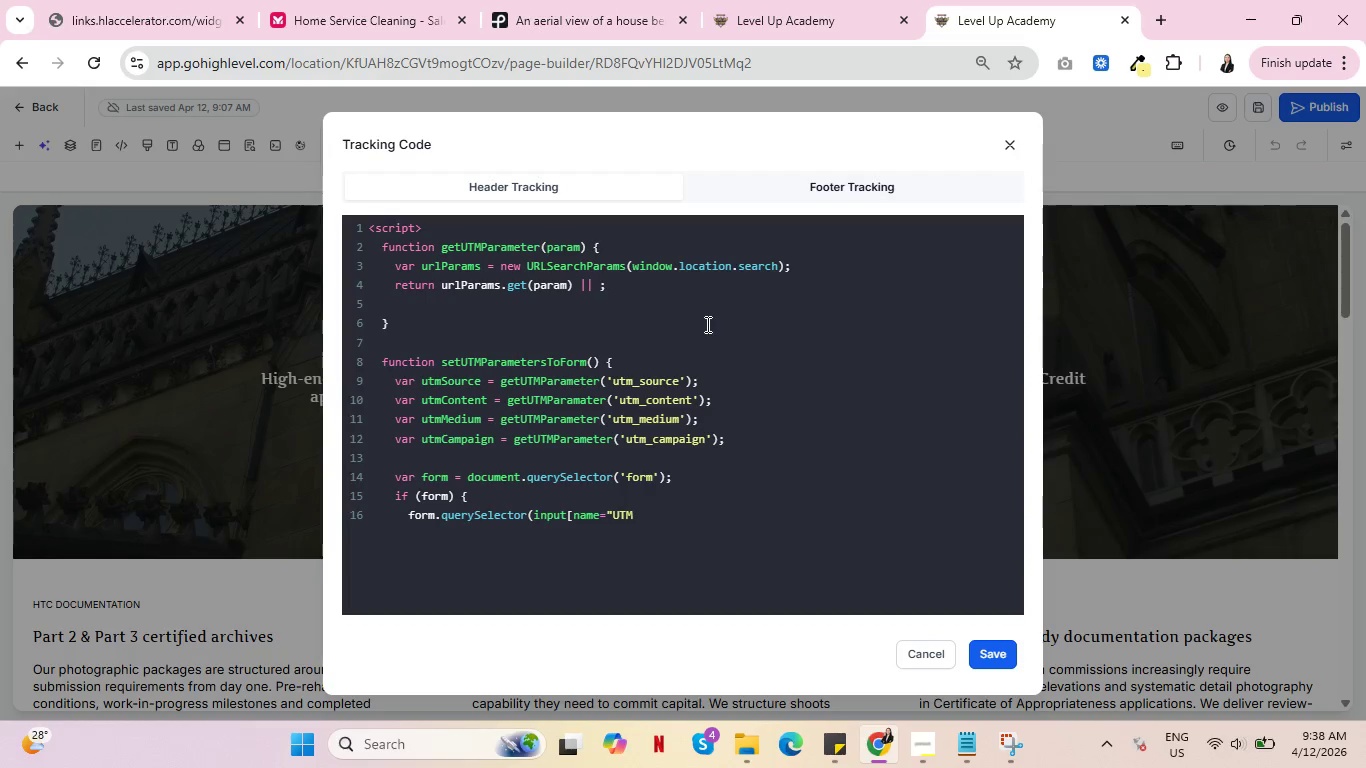 
key(Shift+Quote)
 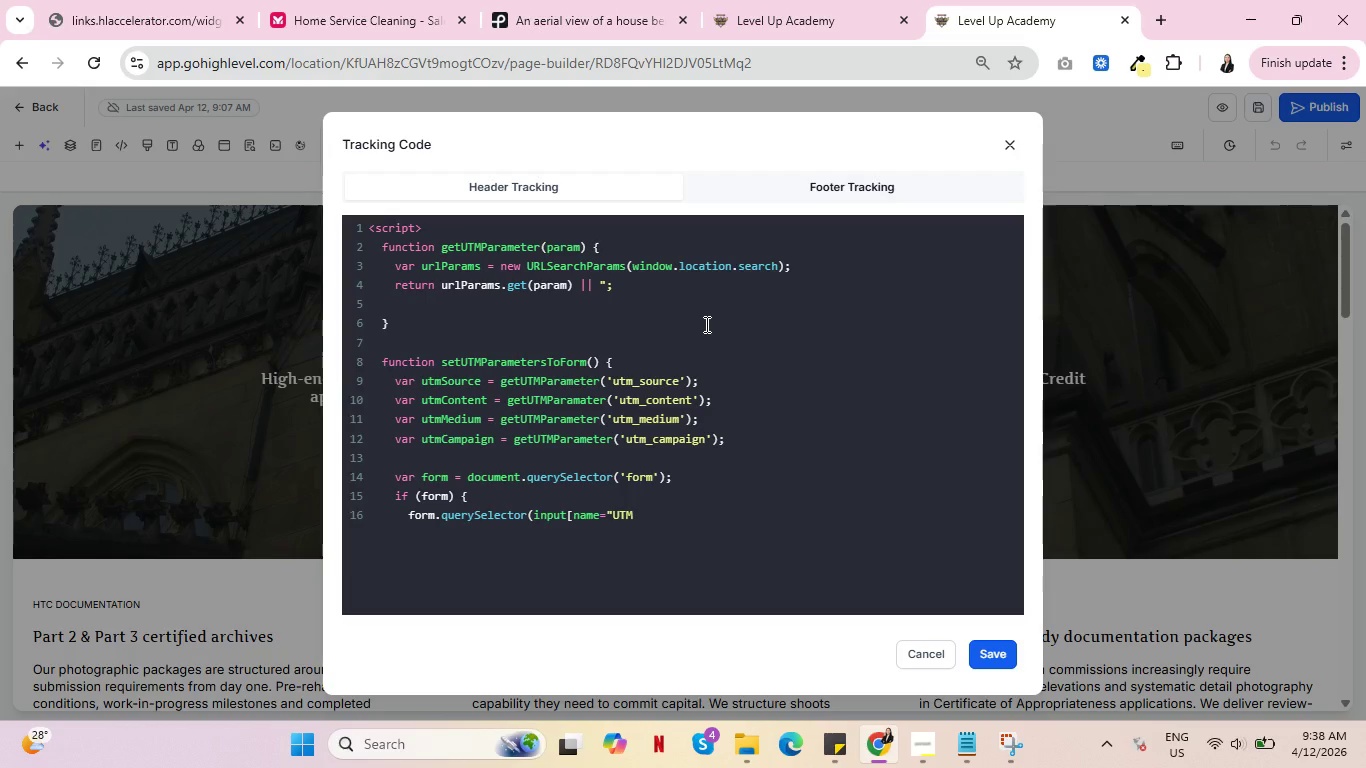 
wait(6.5)
 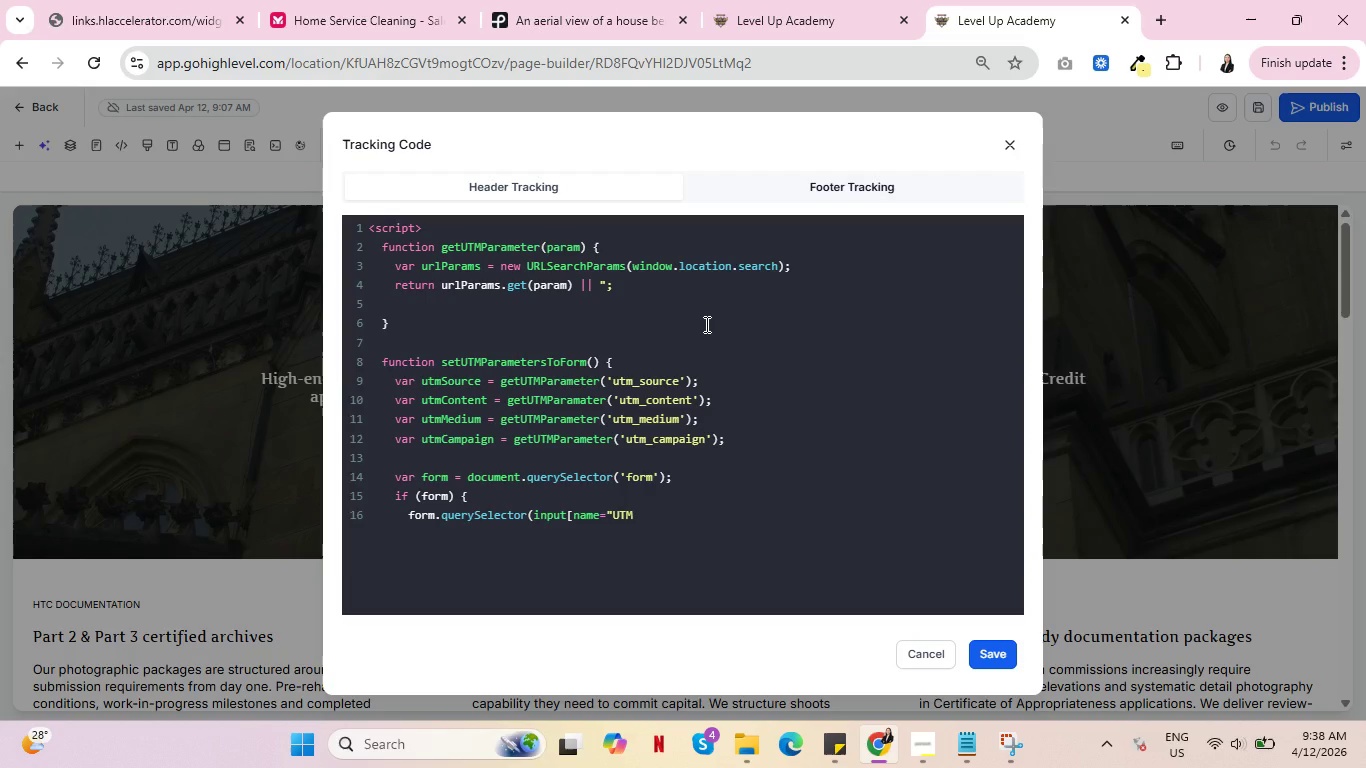 
key(Backspace)
 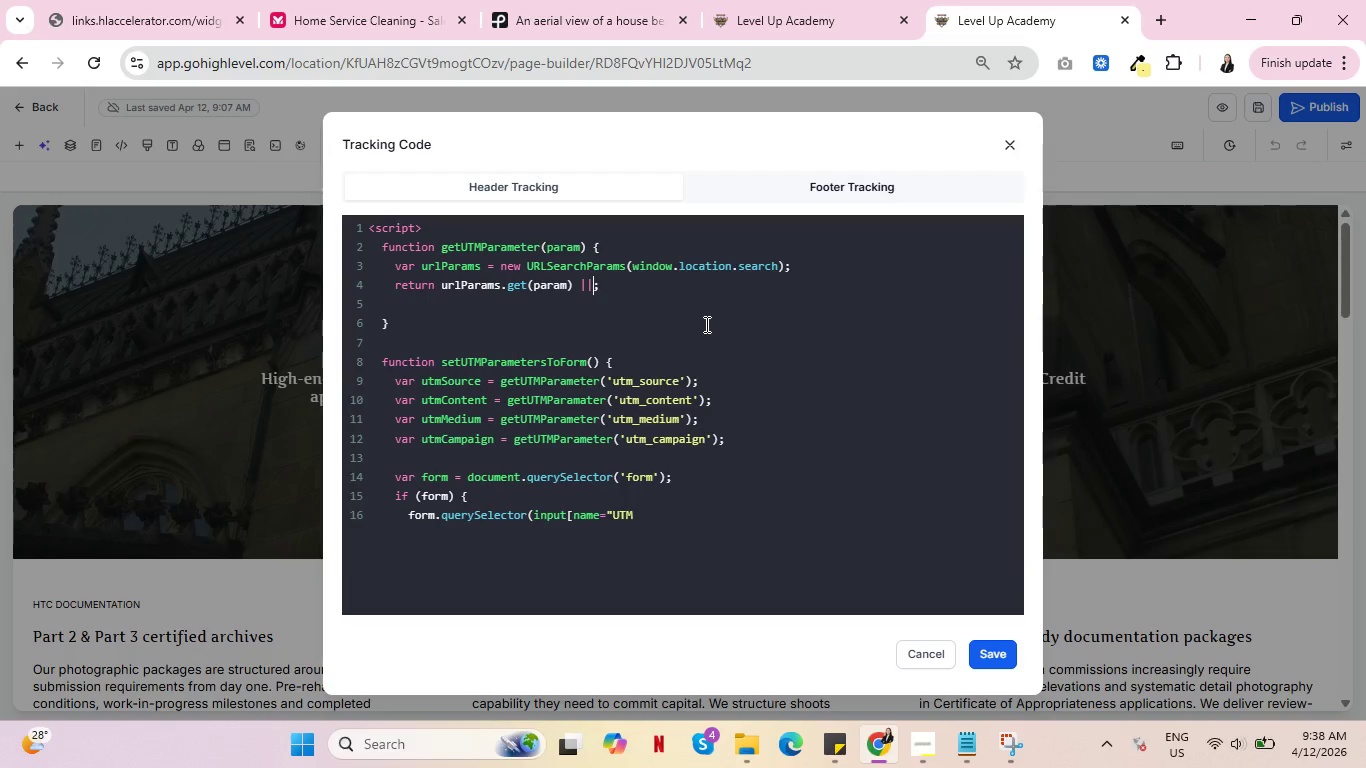 
key(Backspace)
 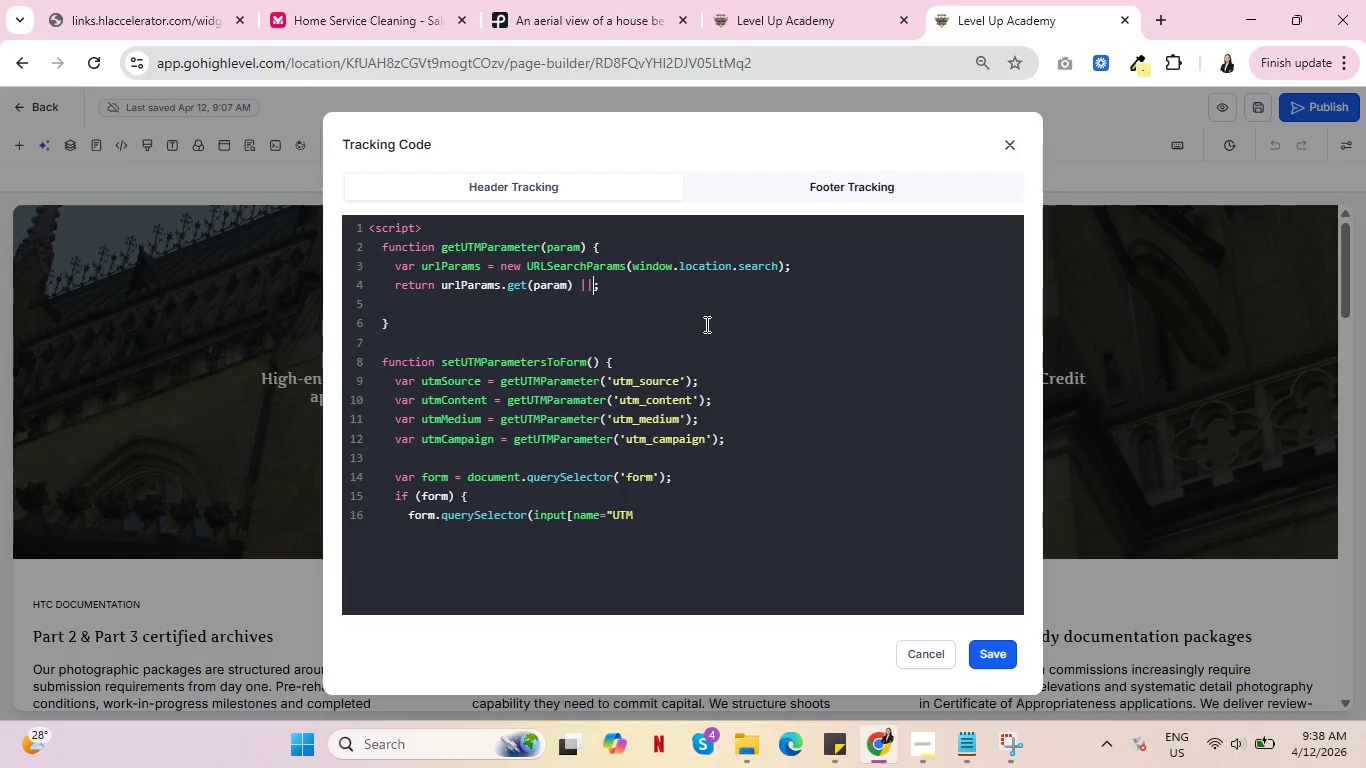 
key(Space)
 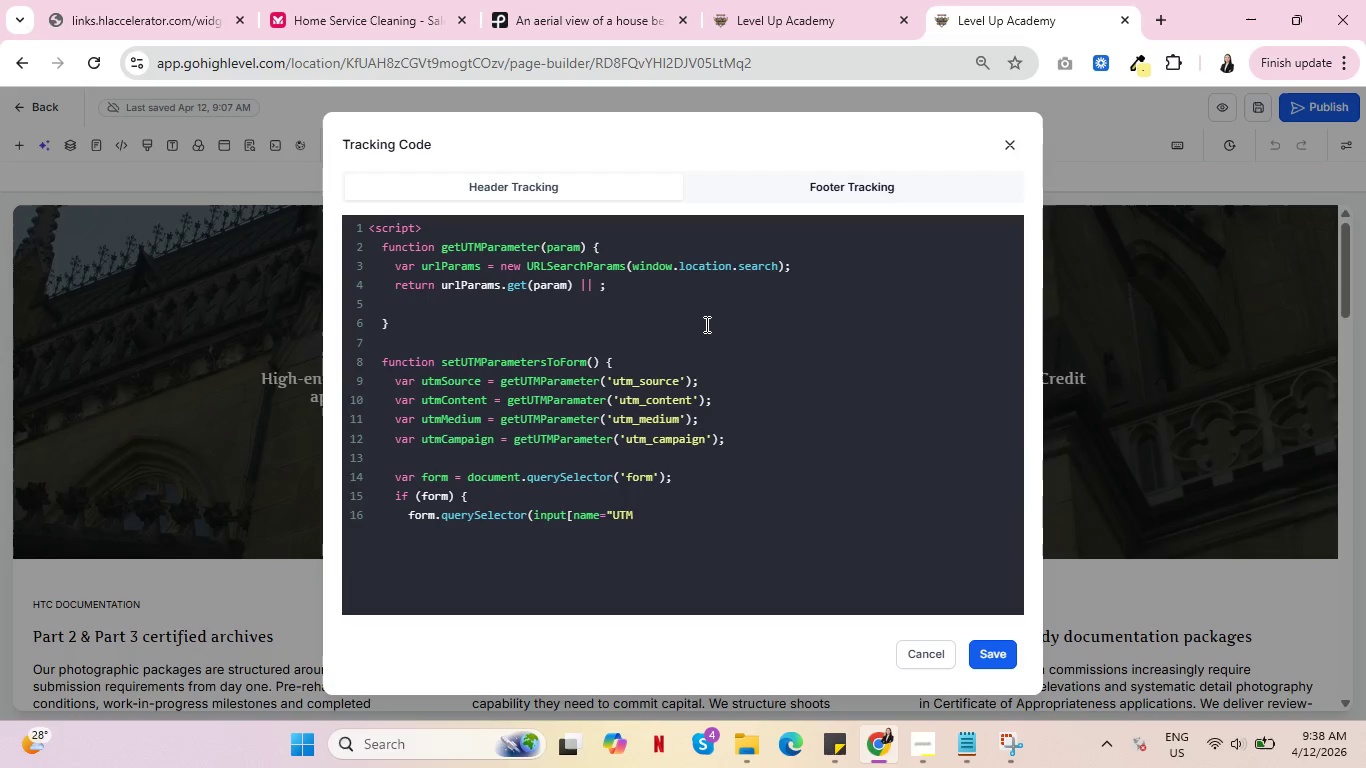 
key(Quote)
 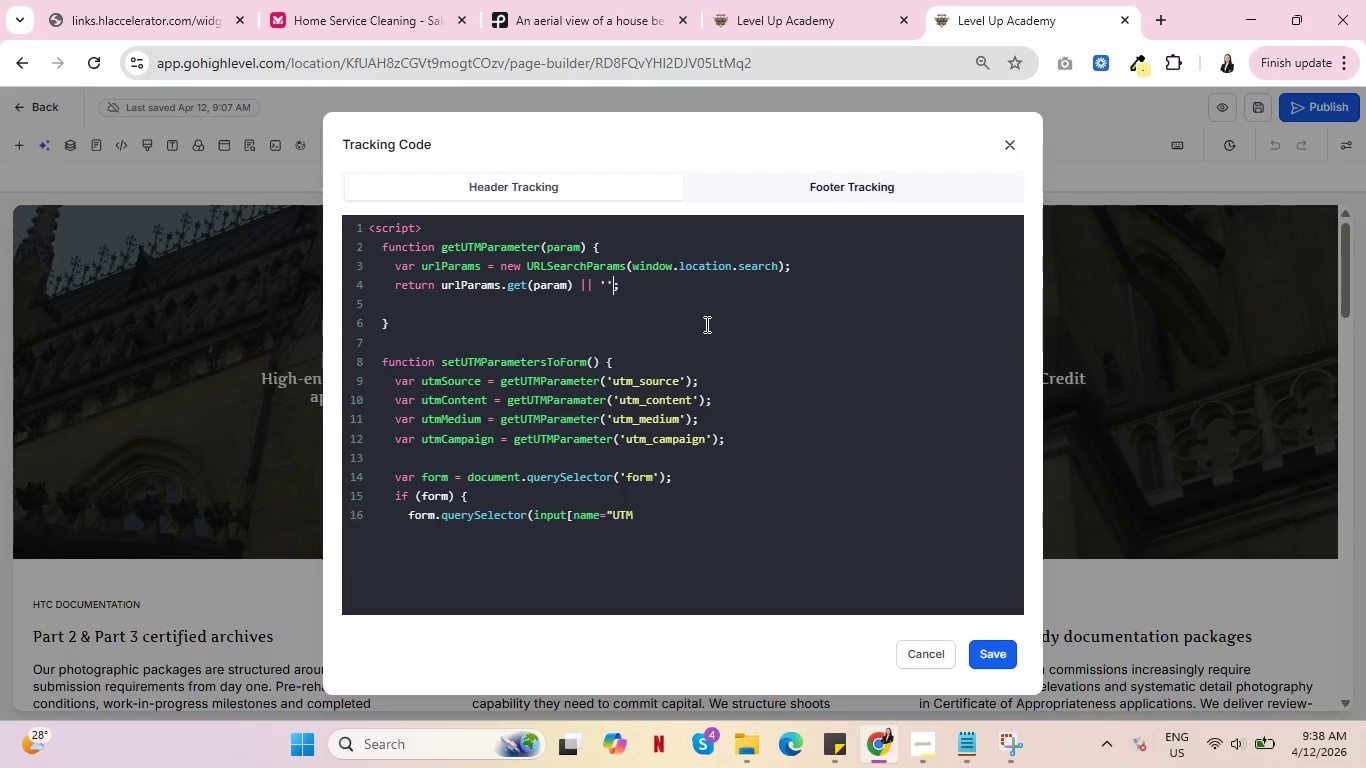 
key(Quote)
 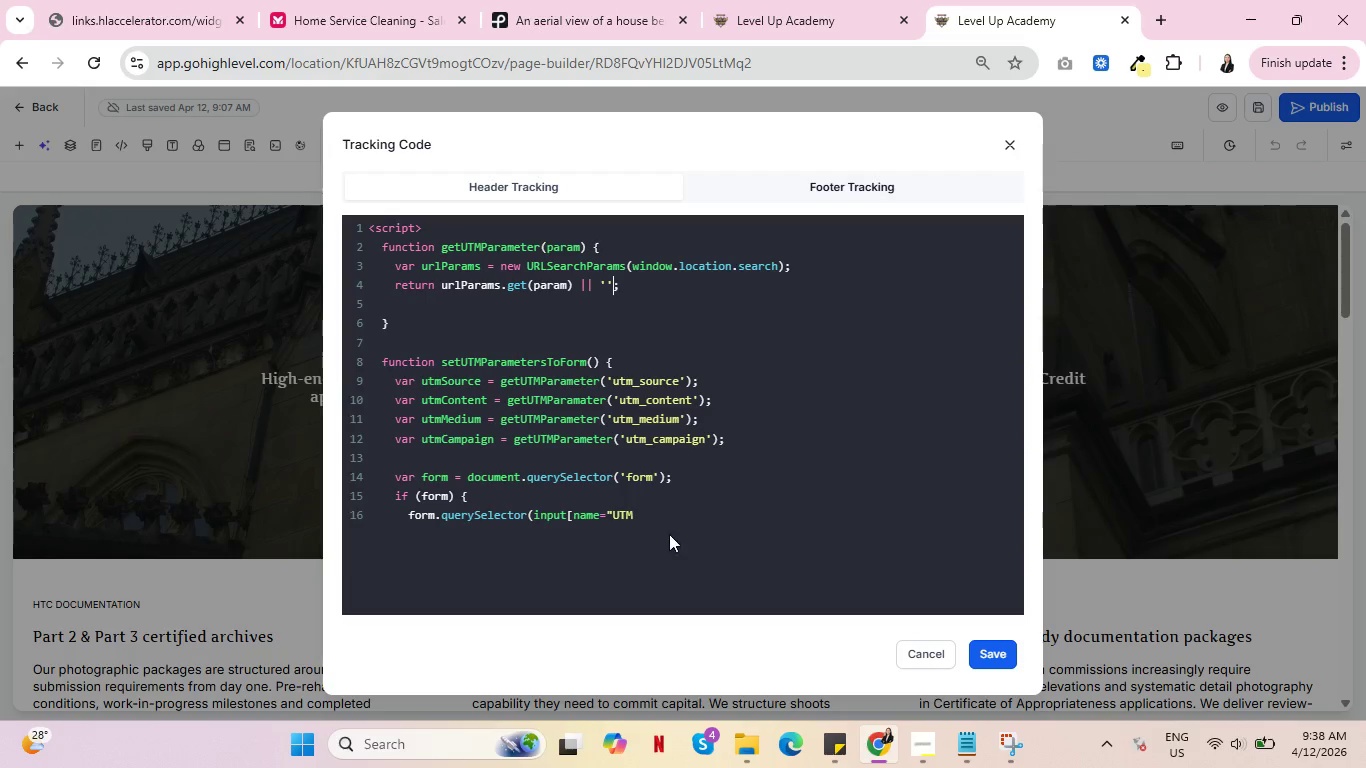 
left_click([660, 512])
 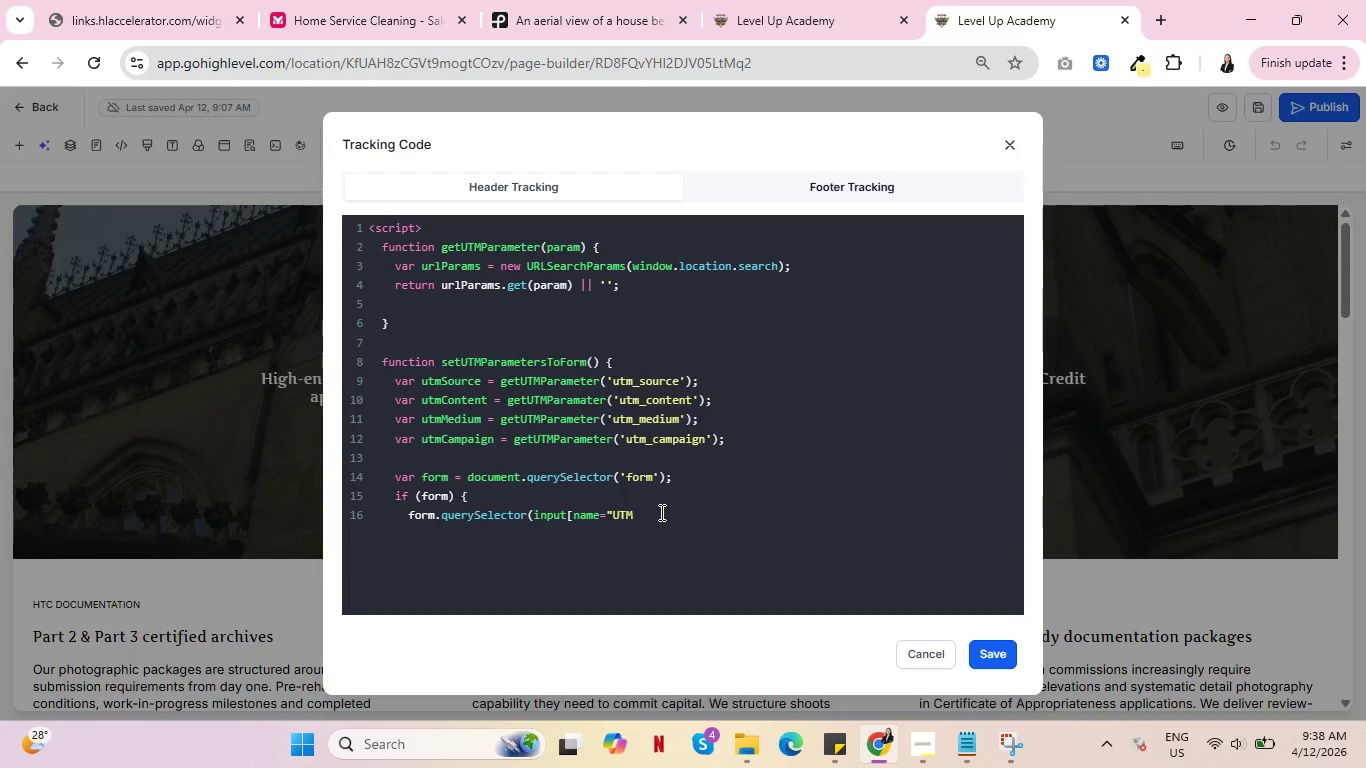 
type( Source First")
 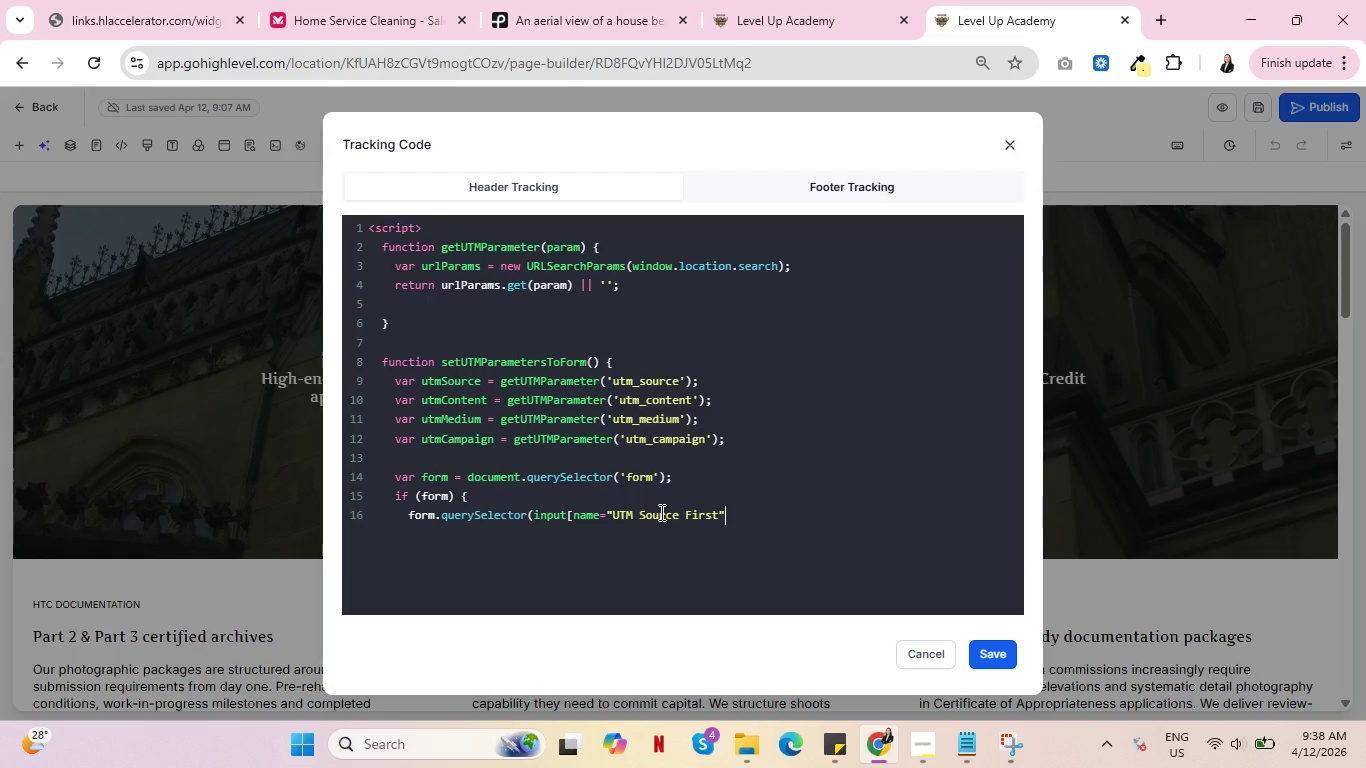 
key(BracketRight)
 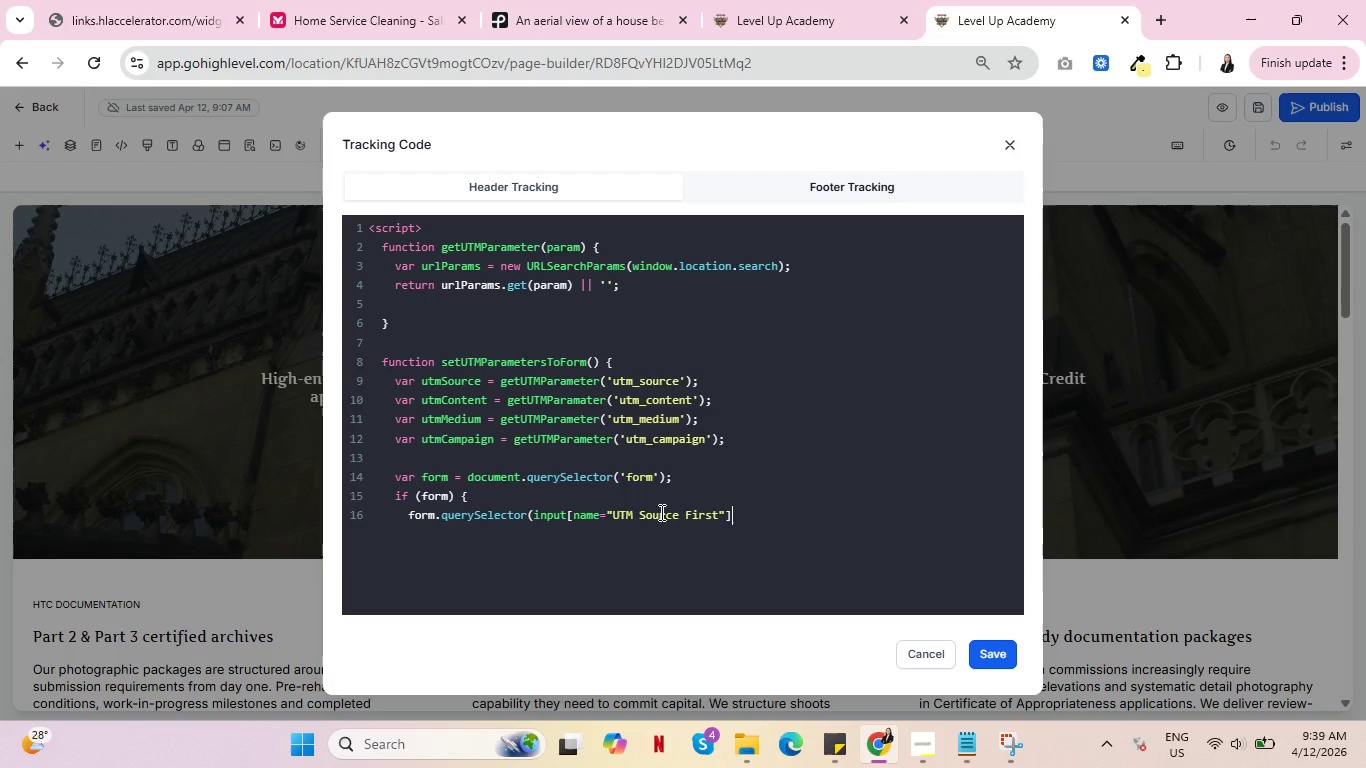 
key(Quote)
 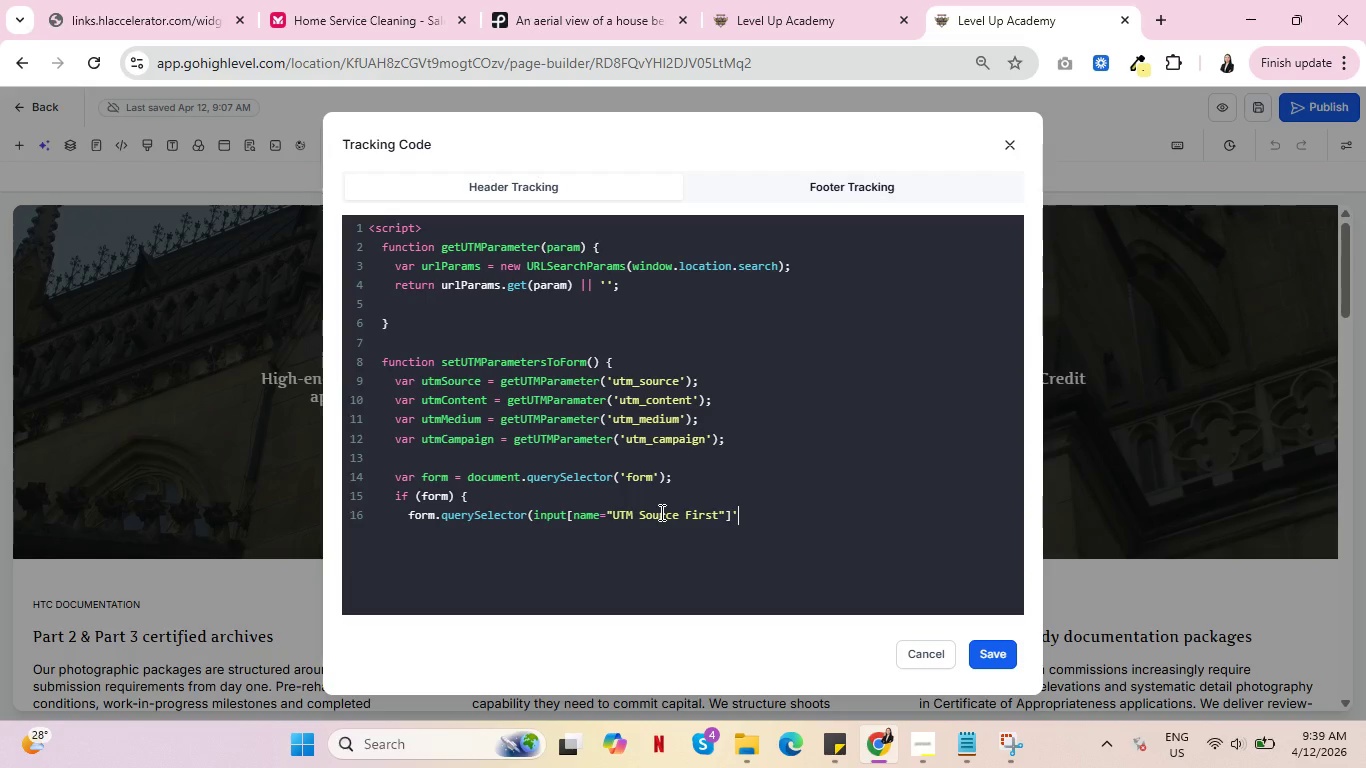 
wait(12.84)
 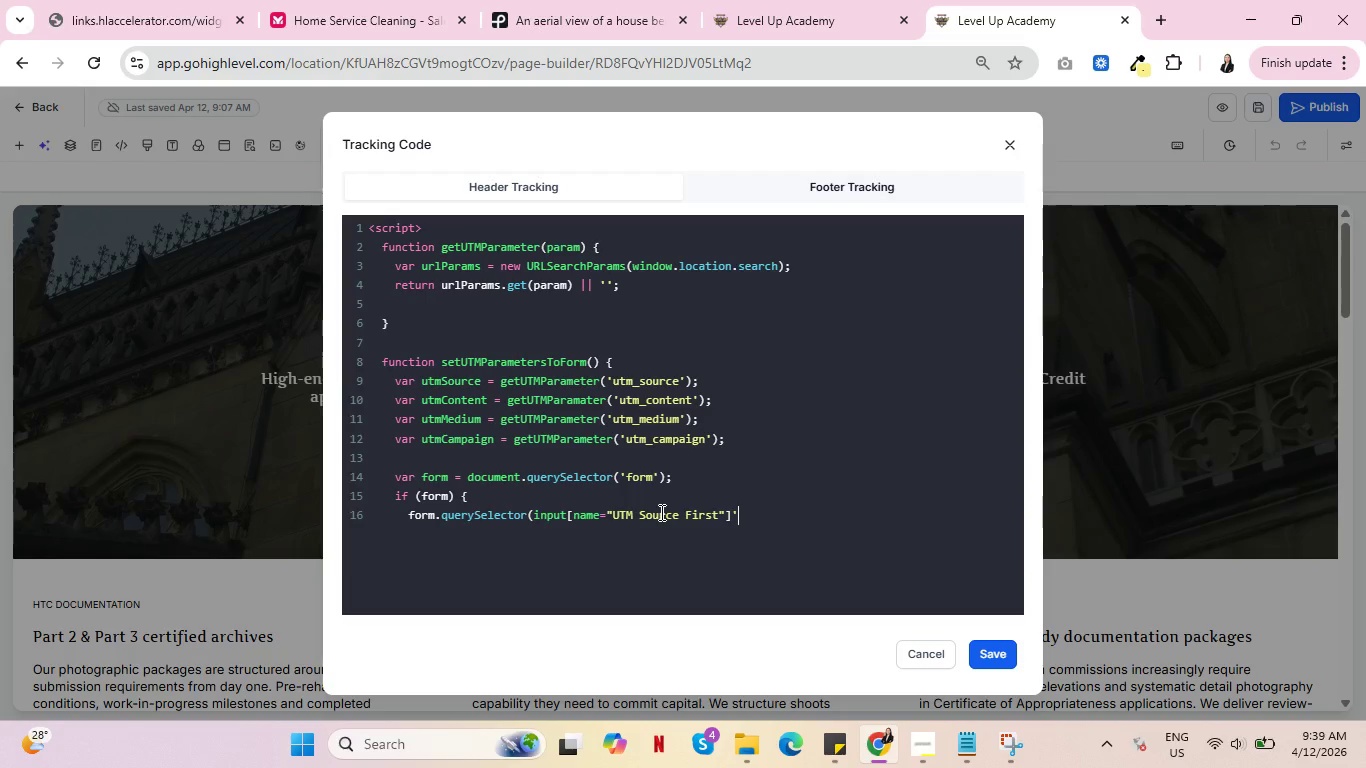 
left_click([535, 516])
 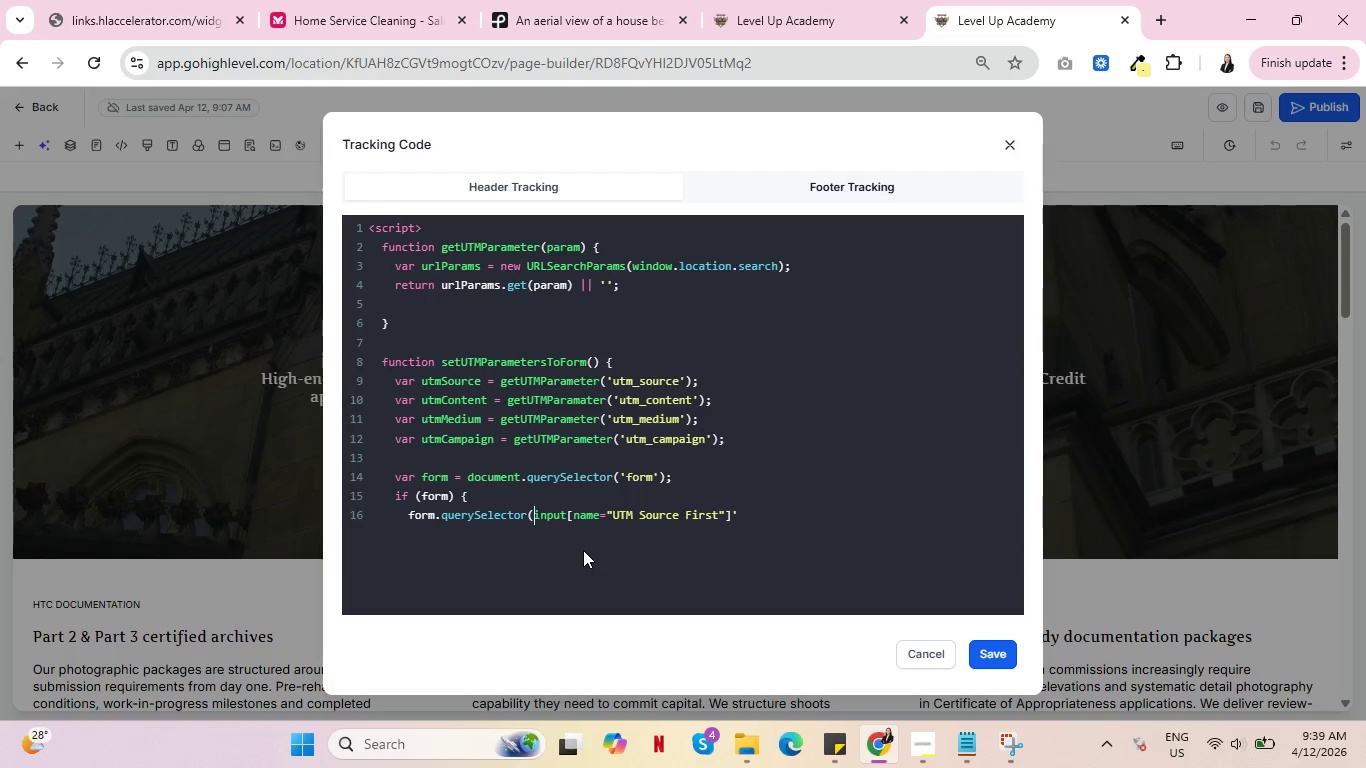 
key(Backquote)
 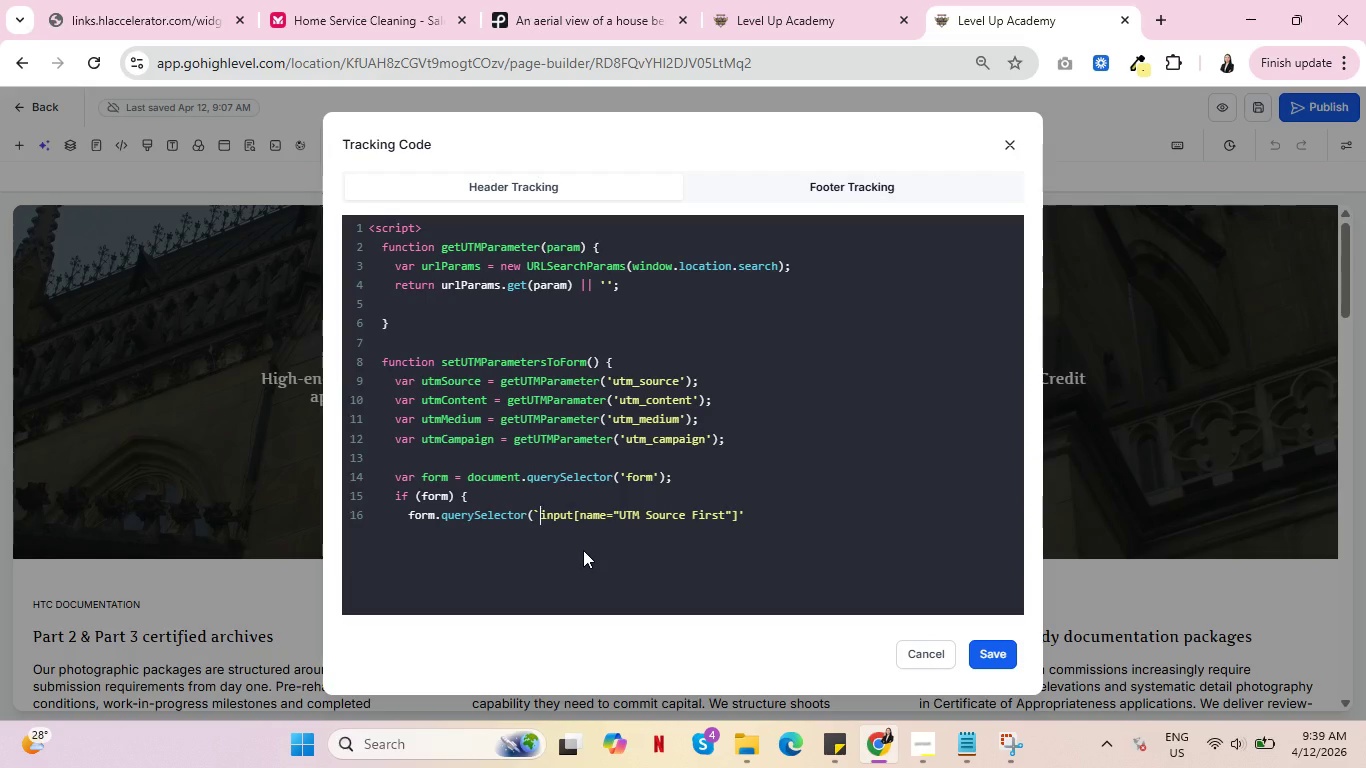 
key(Backspace)
 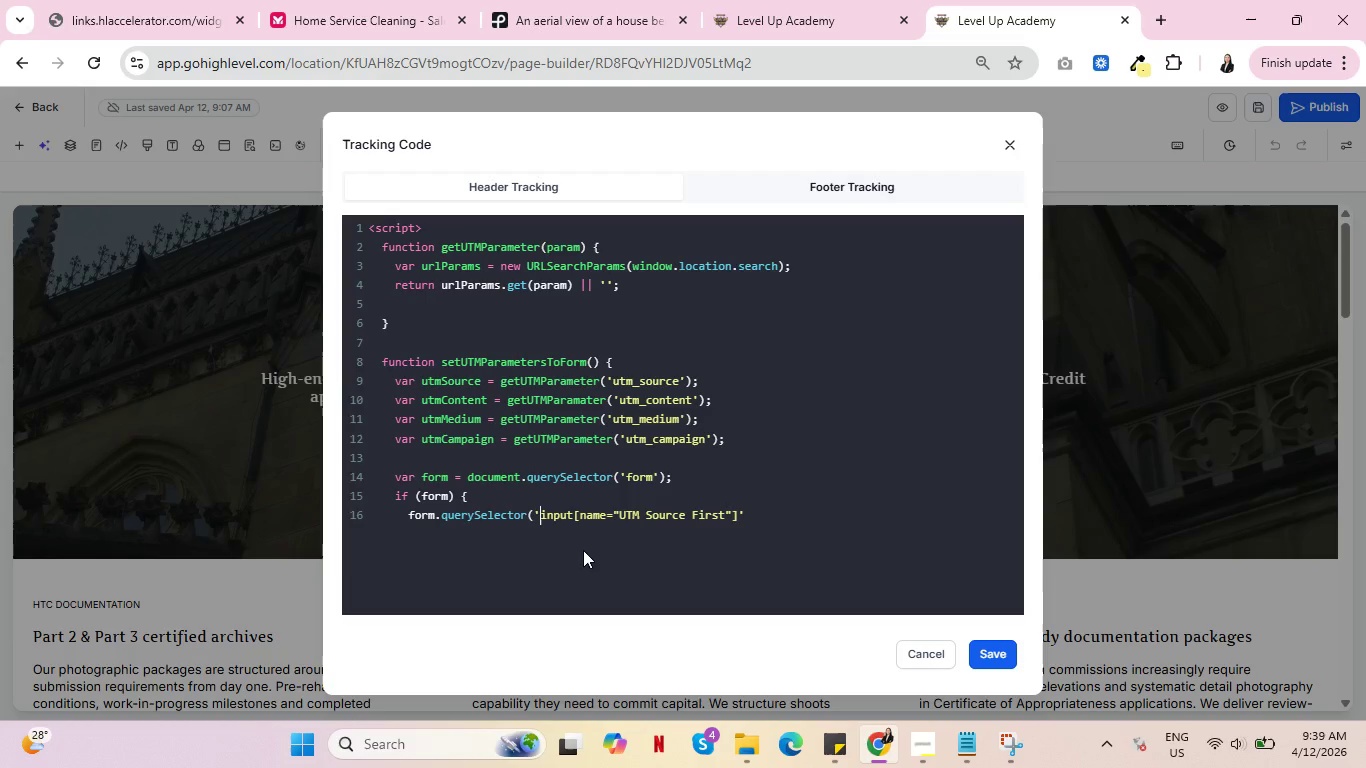 
key(Quote)
 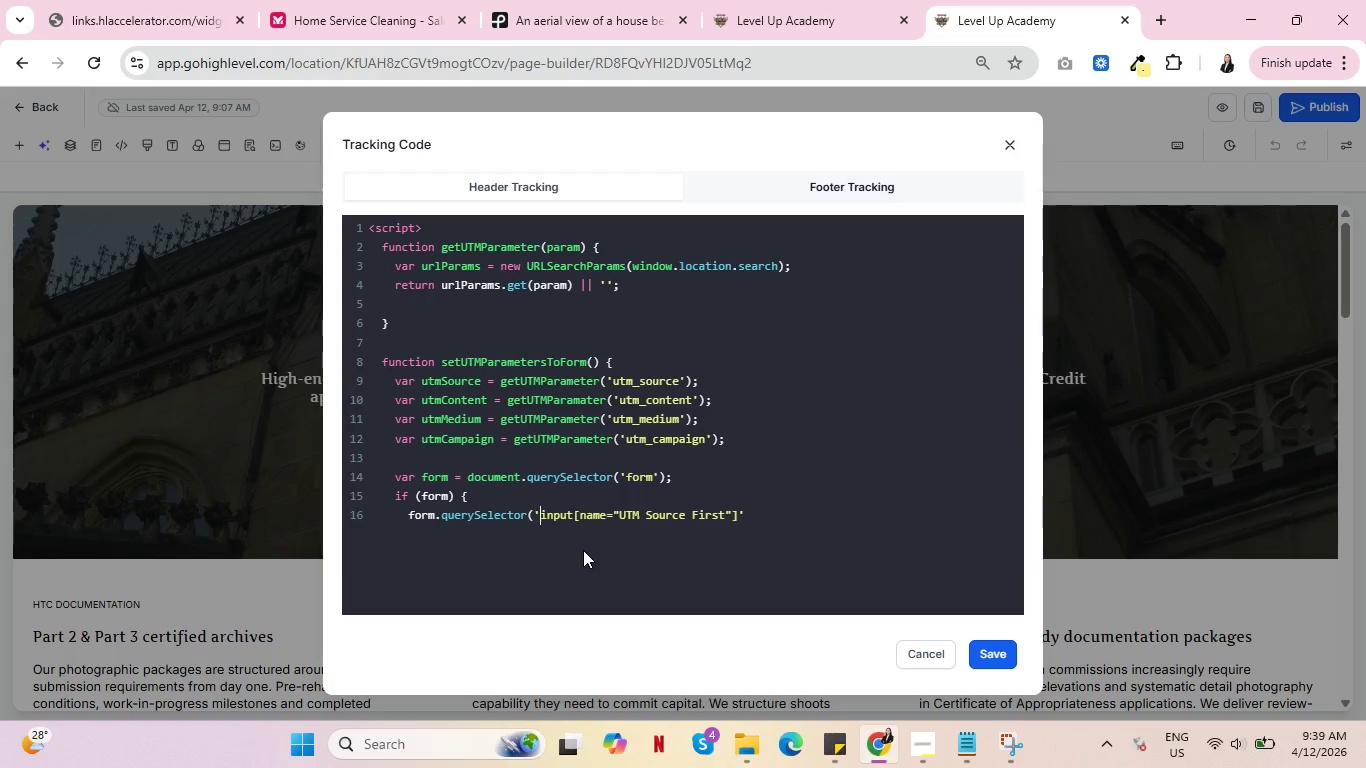 
wait(9.25)
 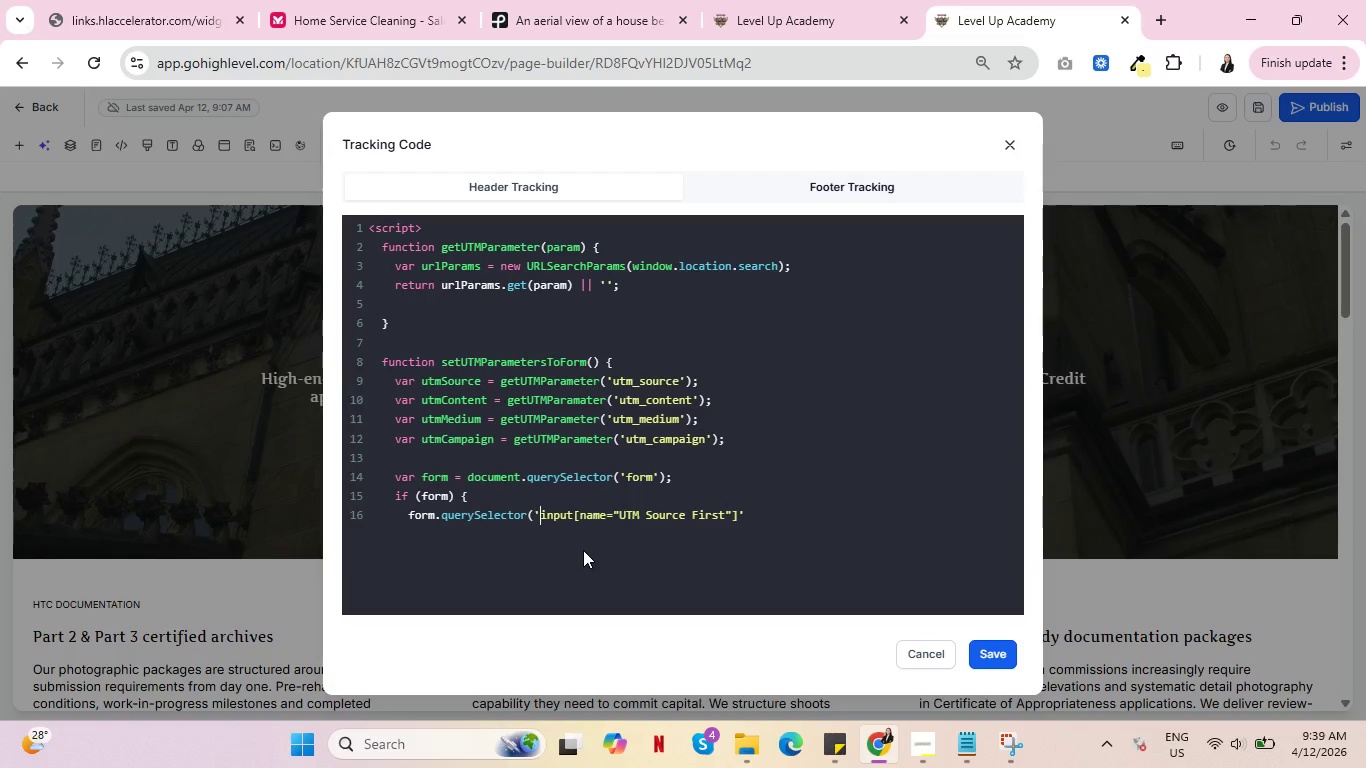 
key(Backspace)
 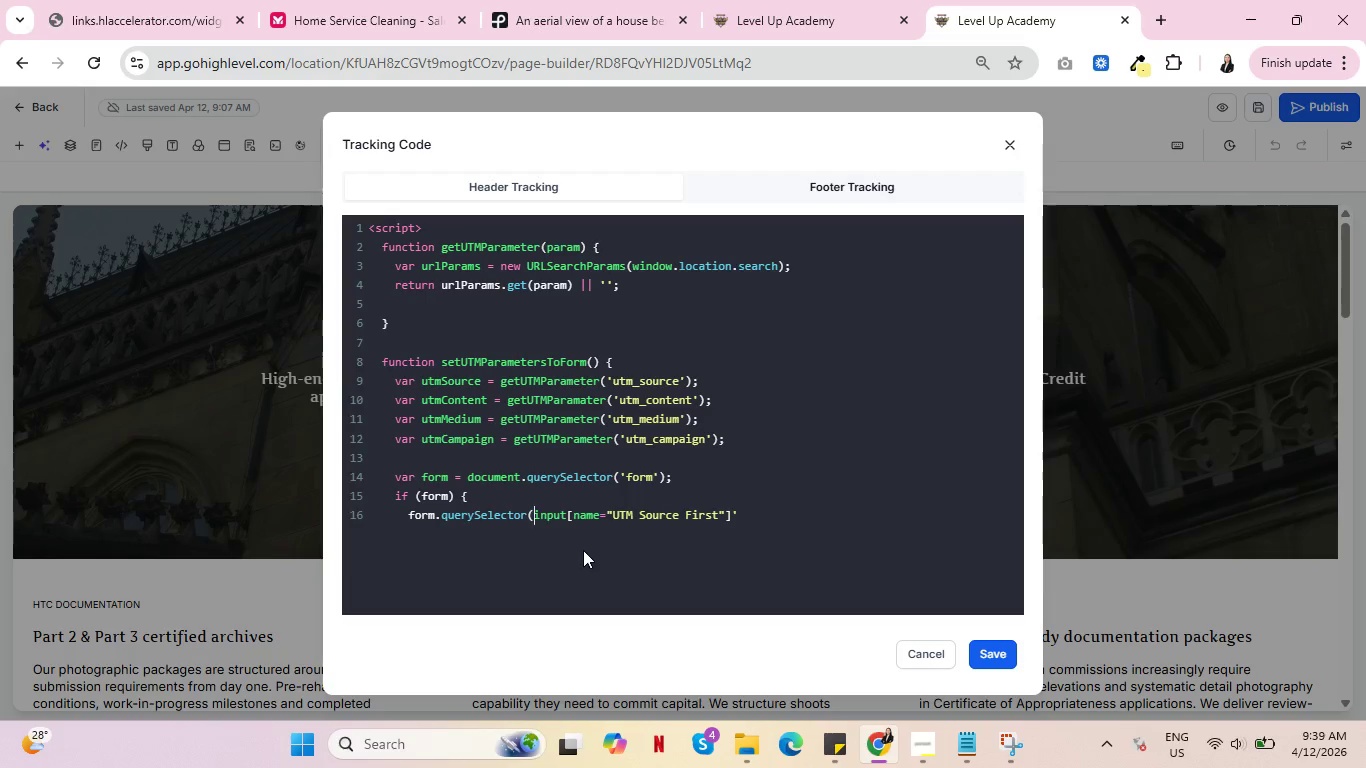 
key(Quote)
 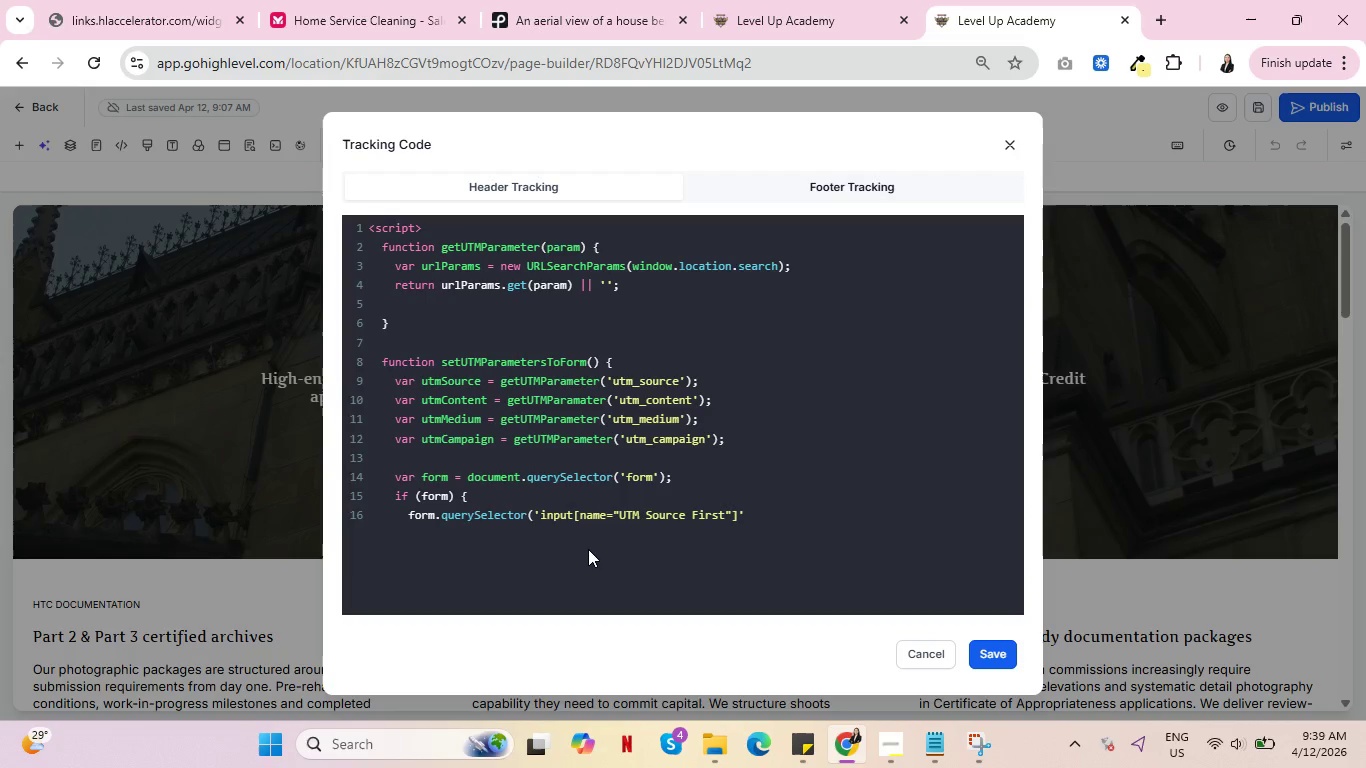 
wait(13.17)
 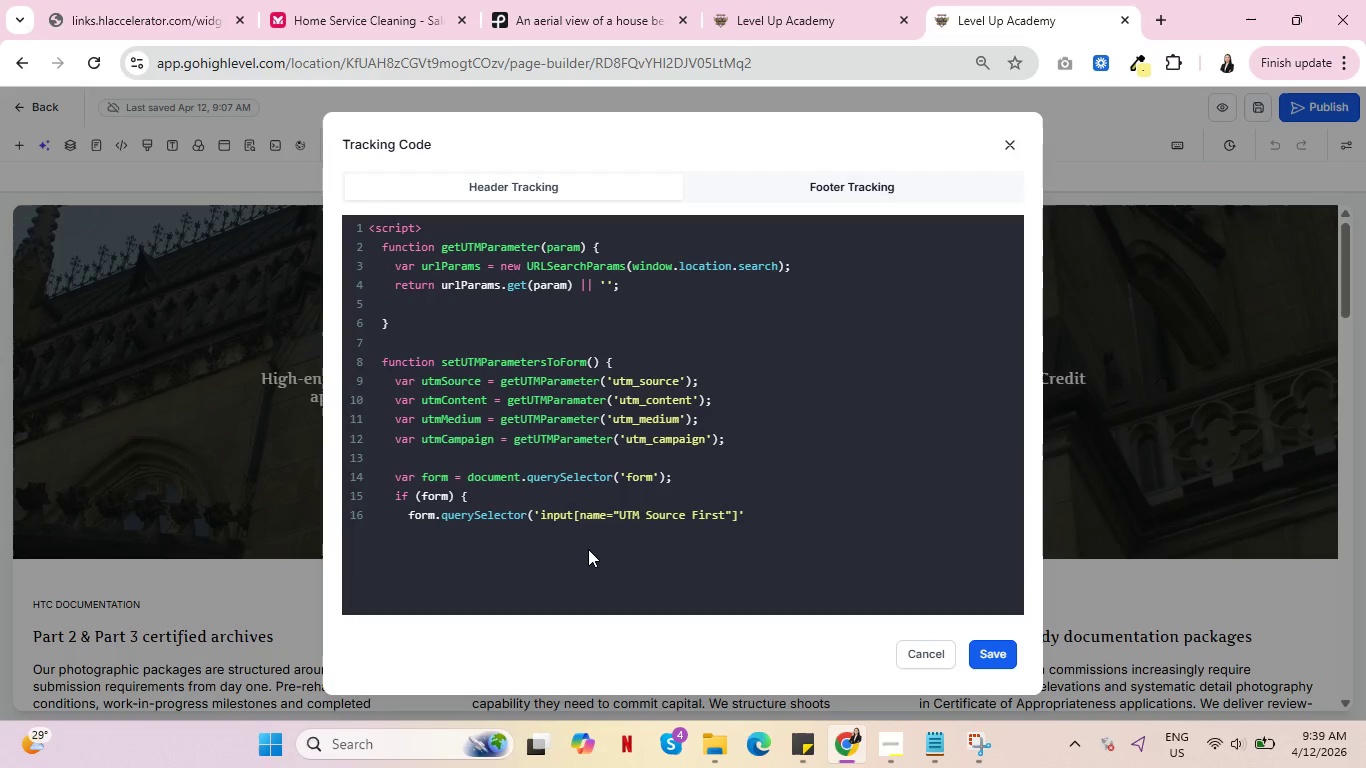 
left_click([756, 514])
 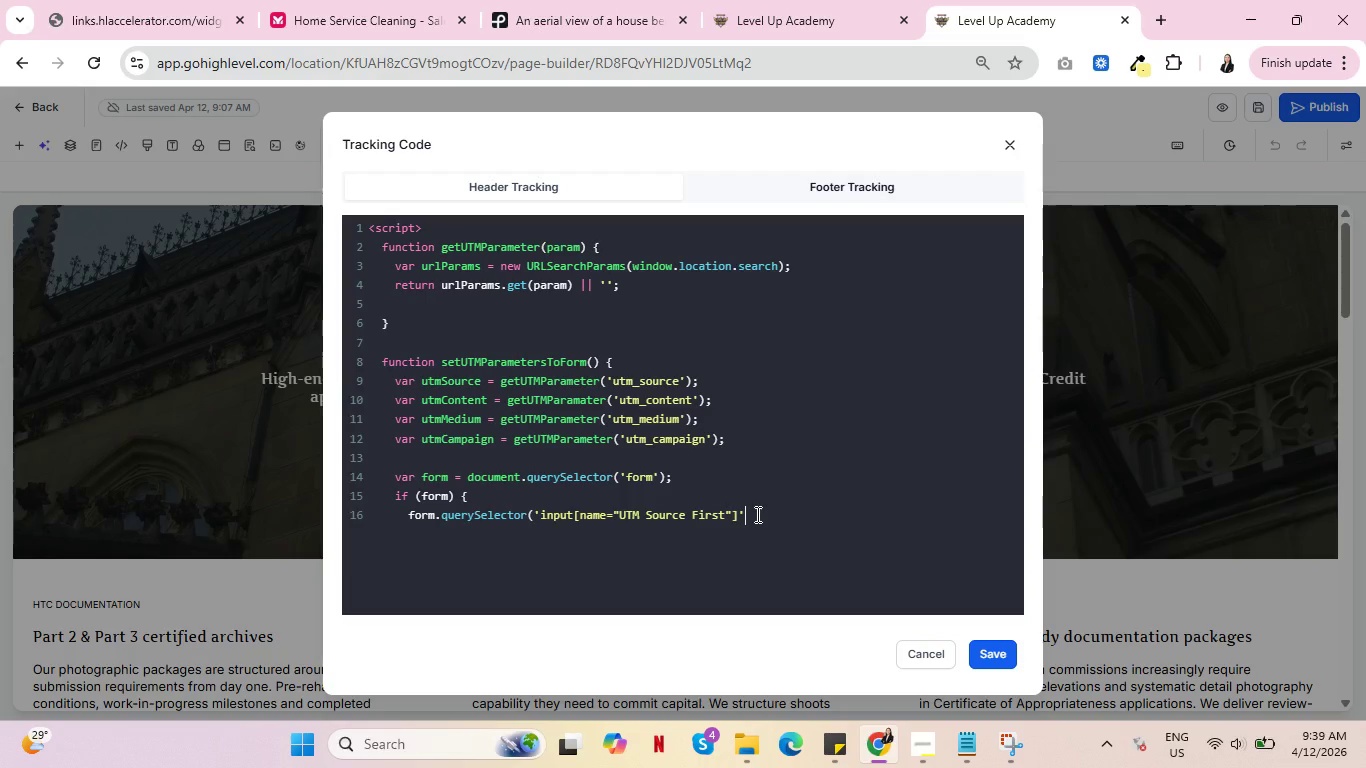 
type().value = i)
key(Backspace)
type(utmSource;)
 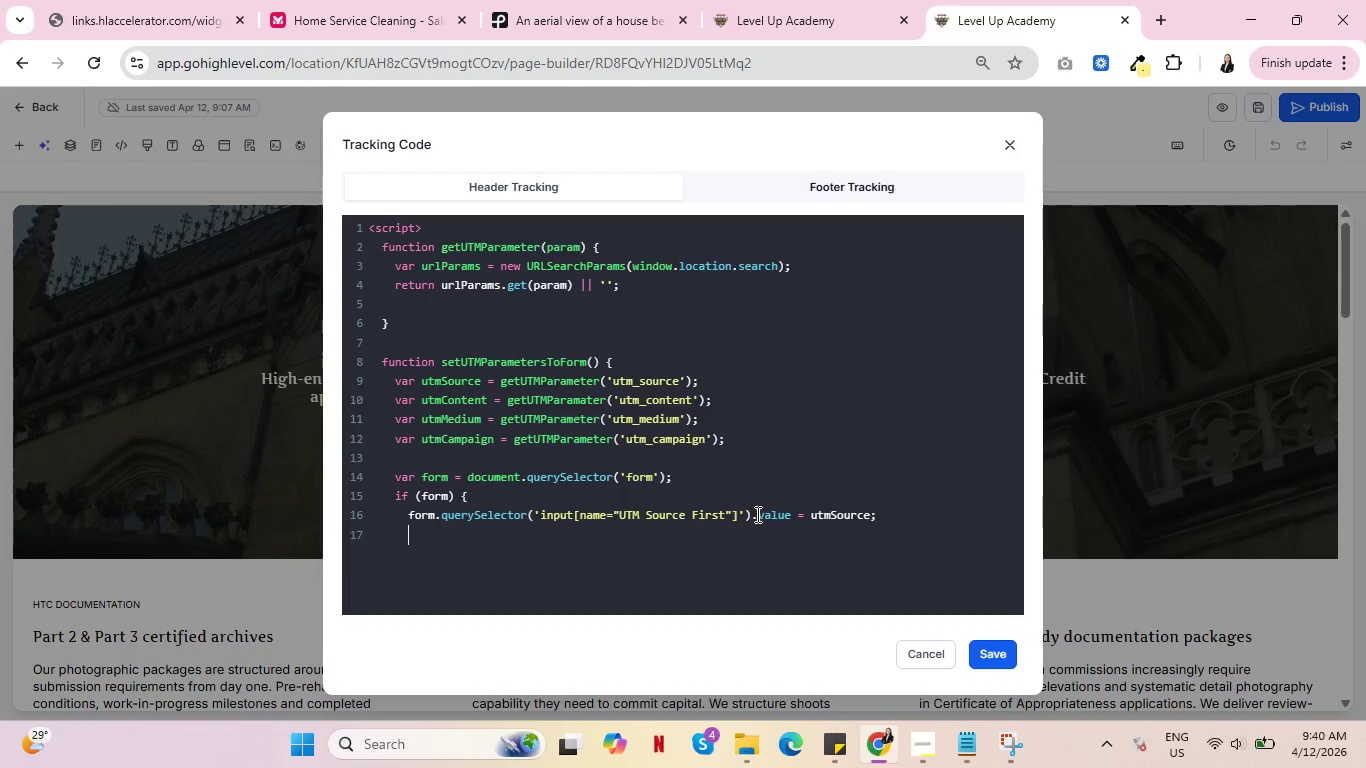 
 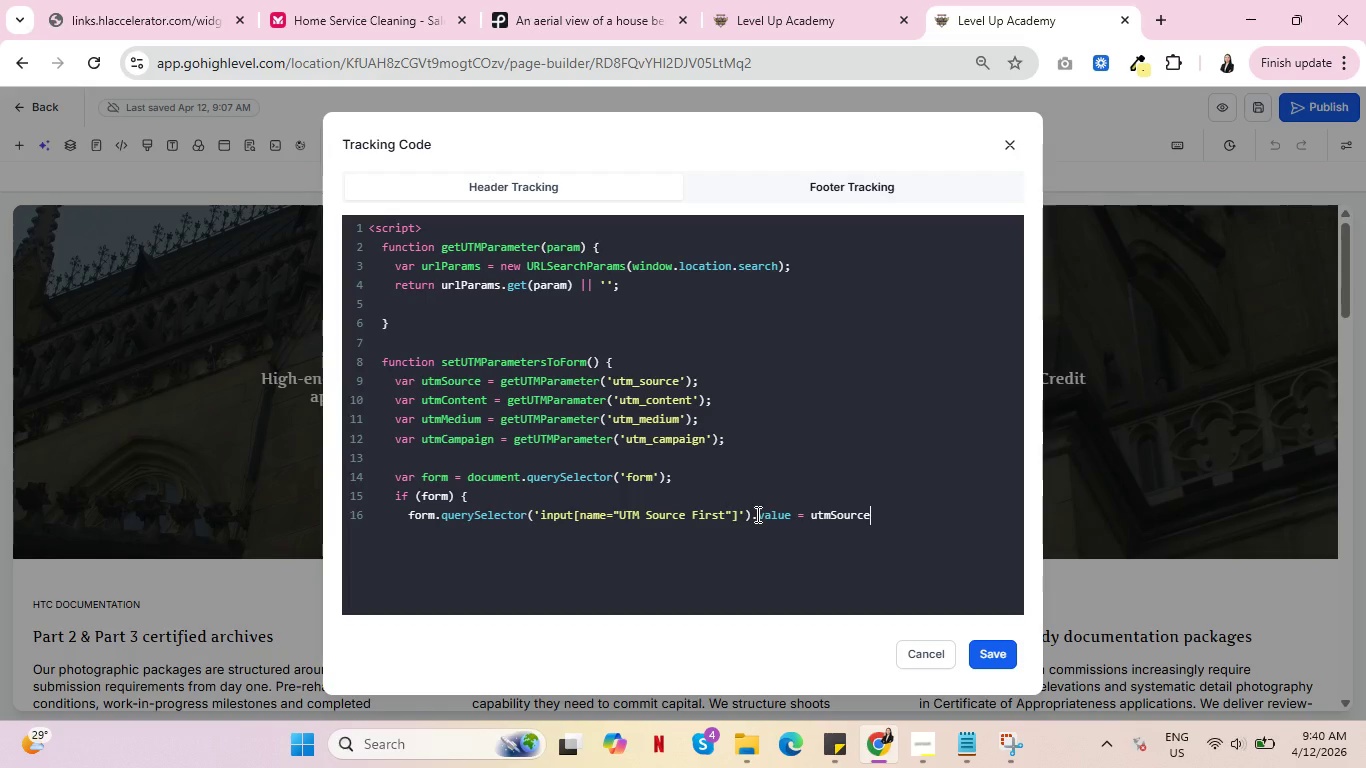 
key(Enter)
 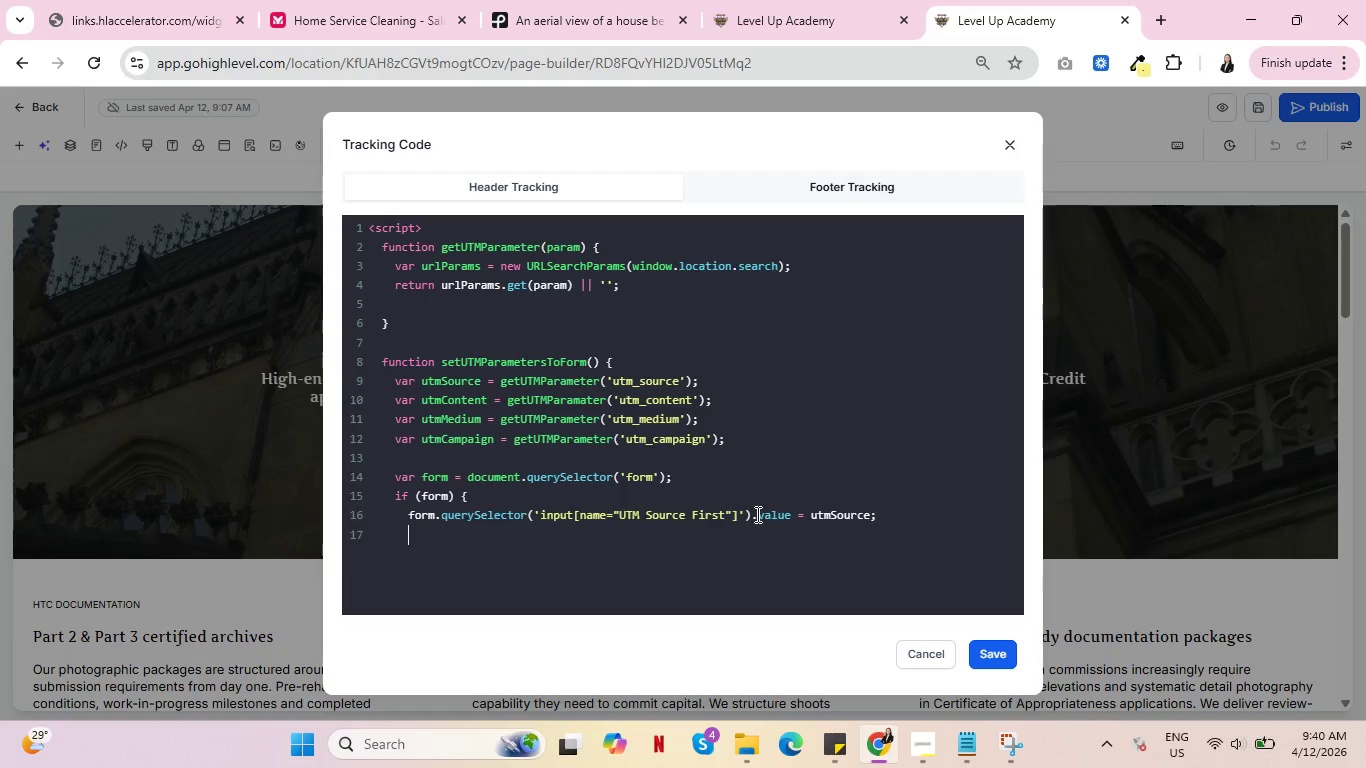 
wait(24.38)
 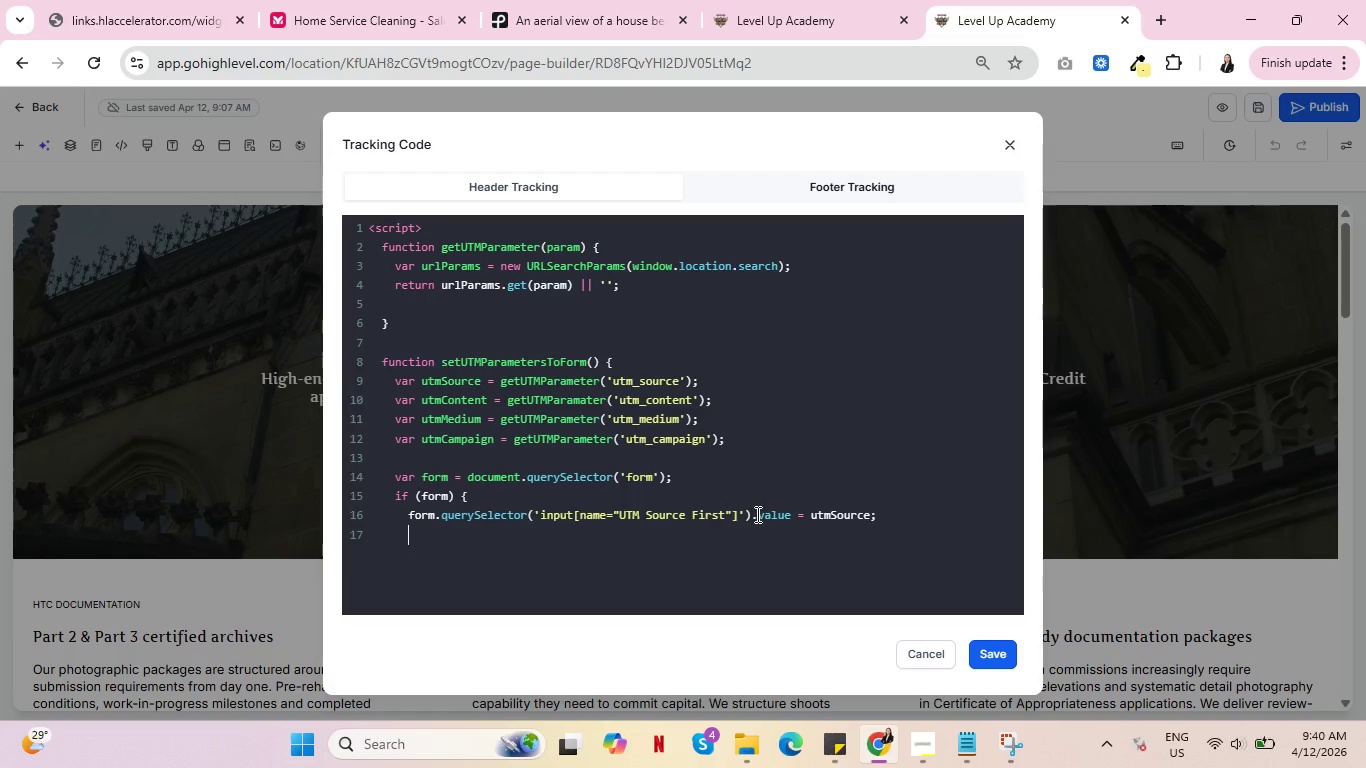 
type(form.querySelector('input[name="UTM Content First")
 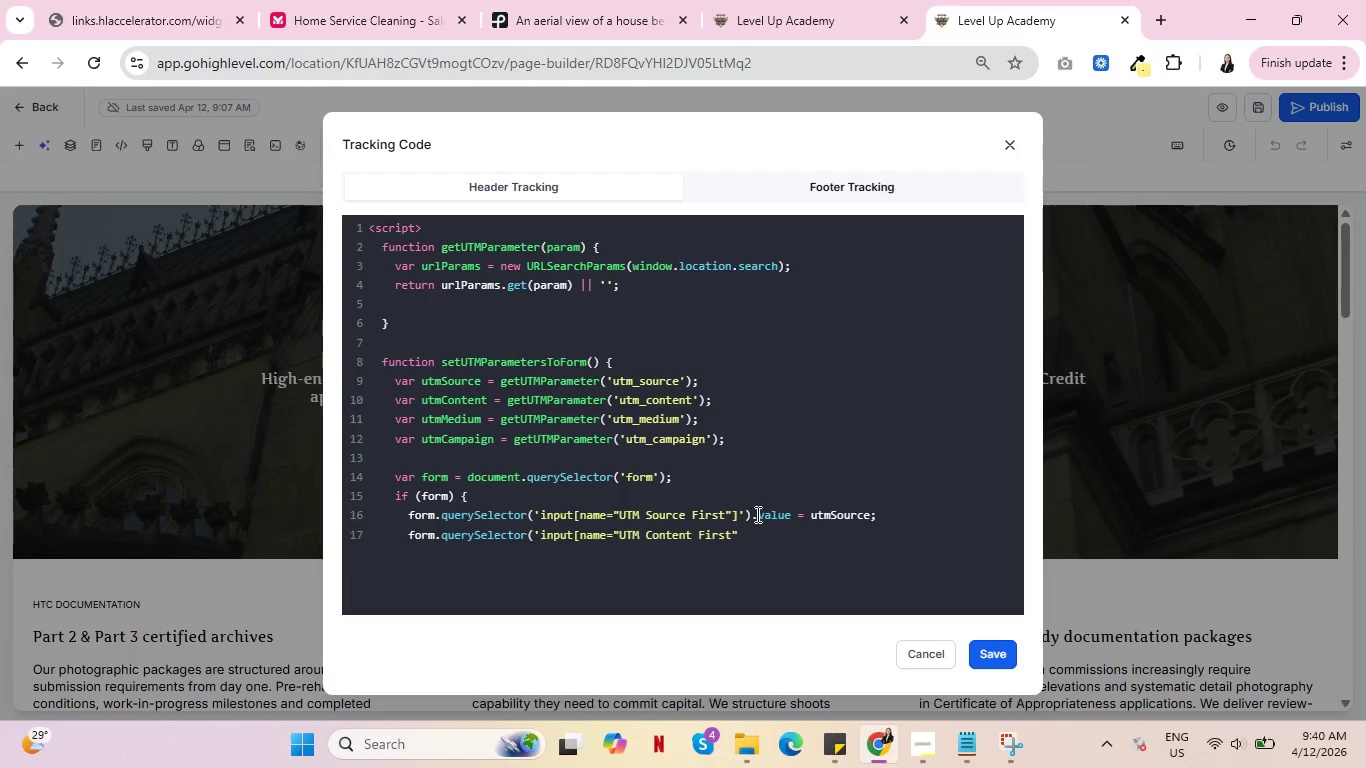 
type(]').value=)
key(Backspace)
type( = utmContent;)
 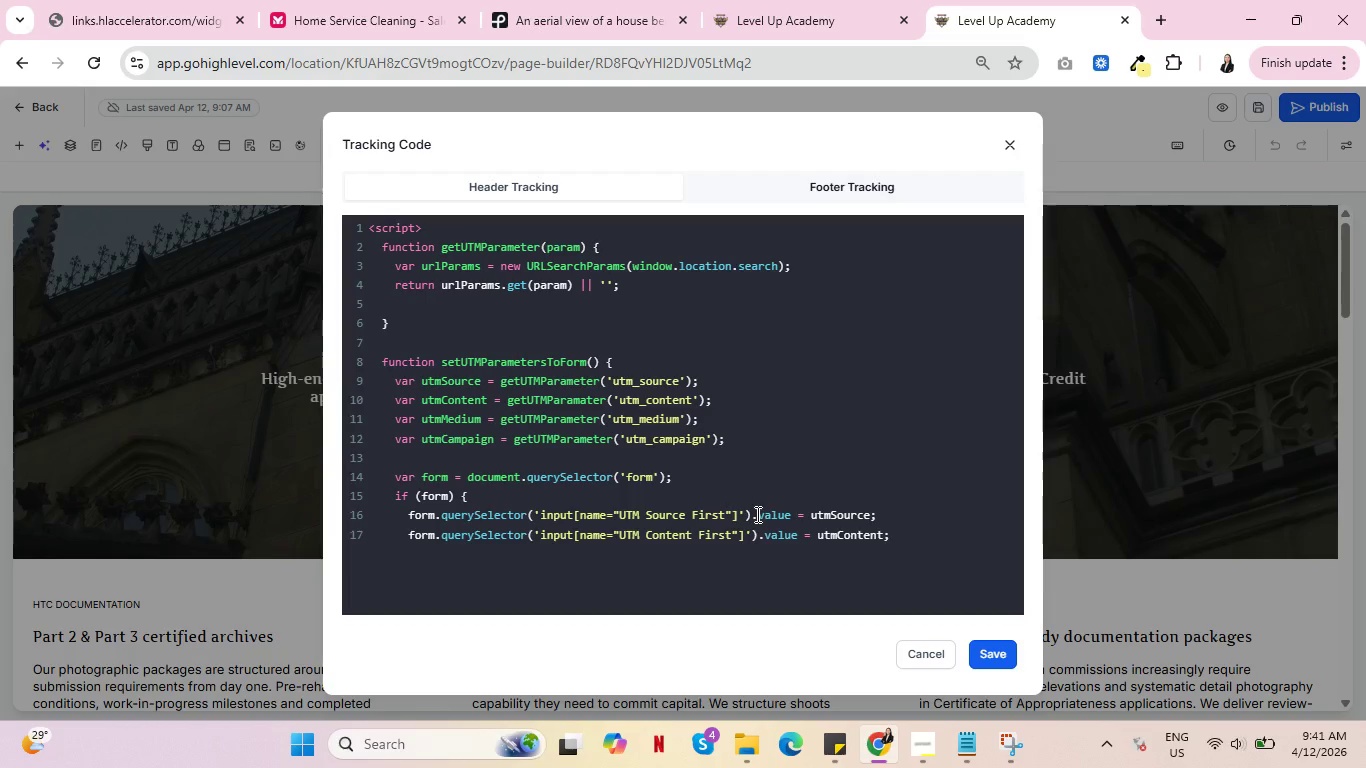 
key(Enter)
 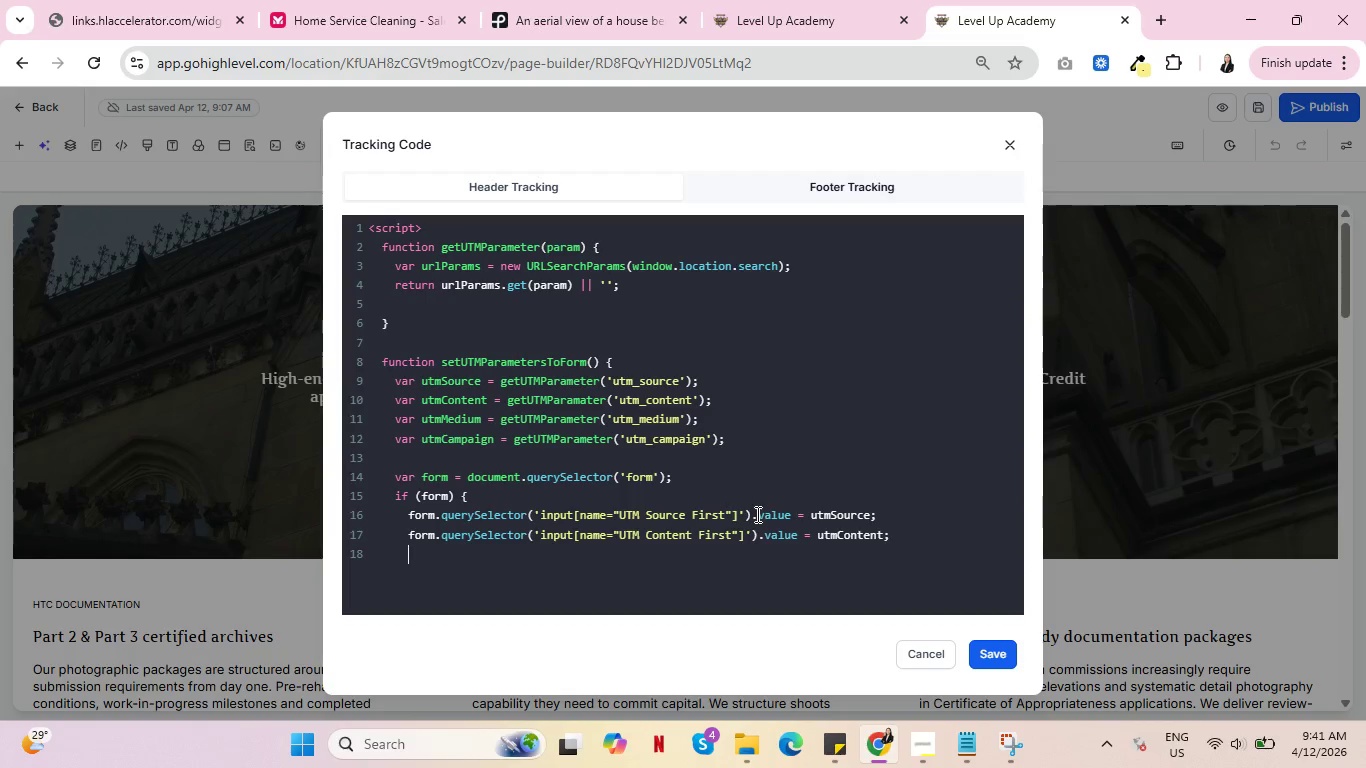 
type(form.querySelector('input[name="UTM Medium Firsy)
key(Backspace)
type(t")
 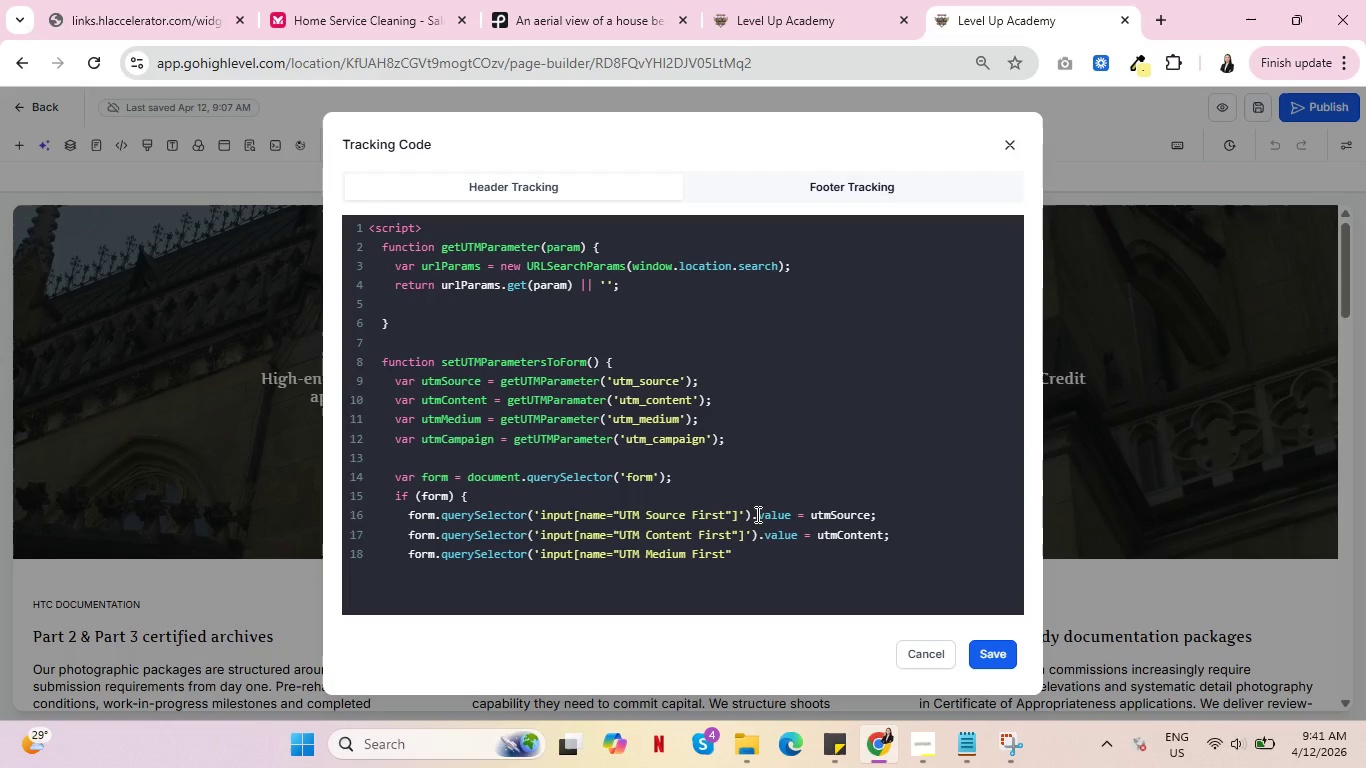 
wait(27.09)
 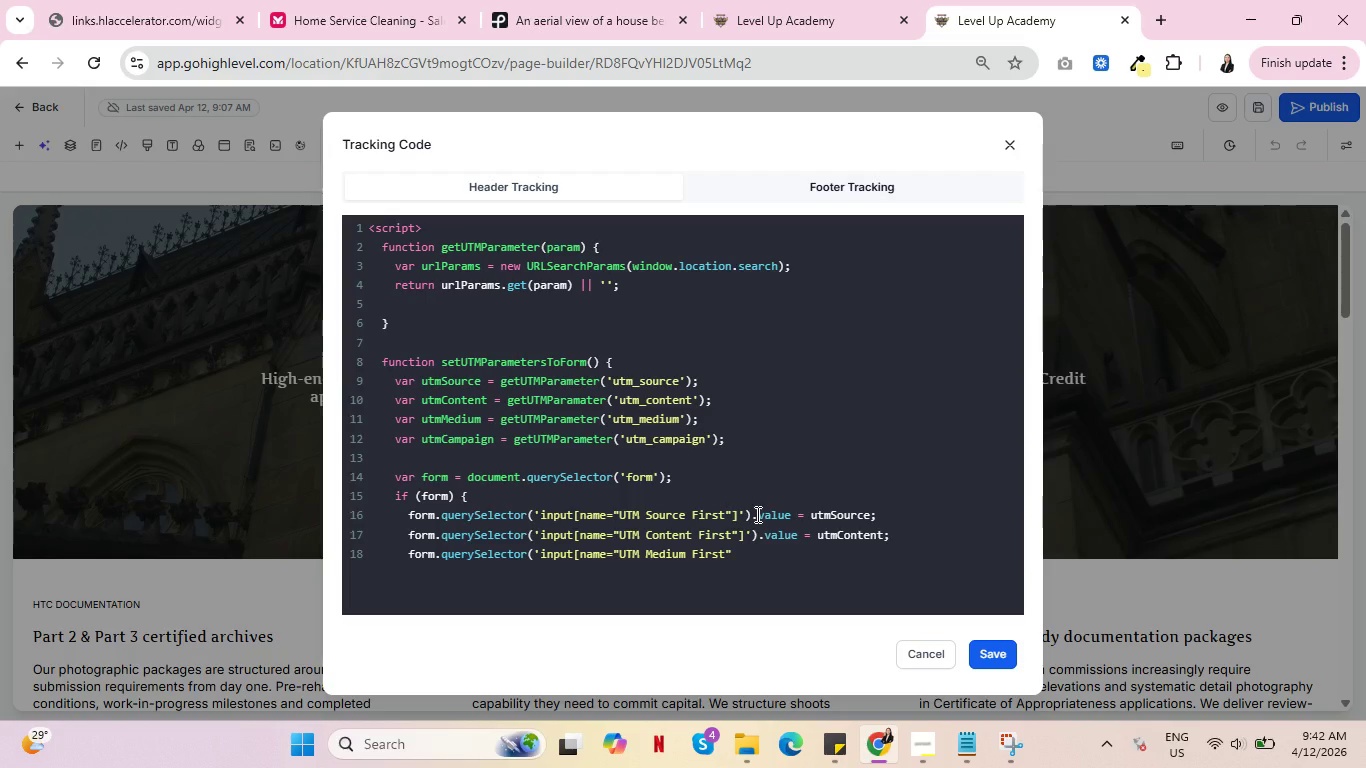 
key(Control+ControlLeft)
 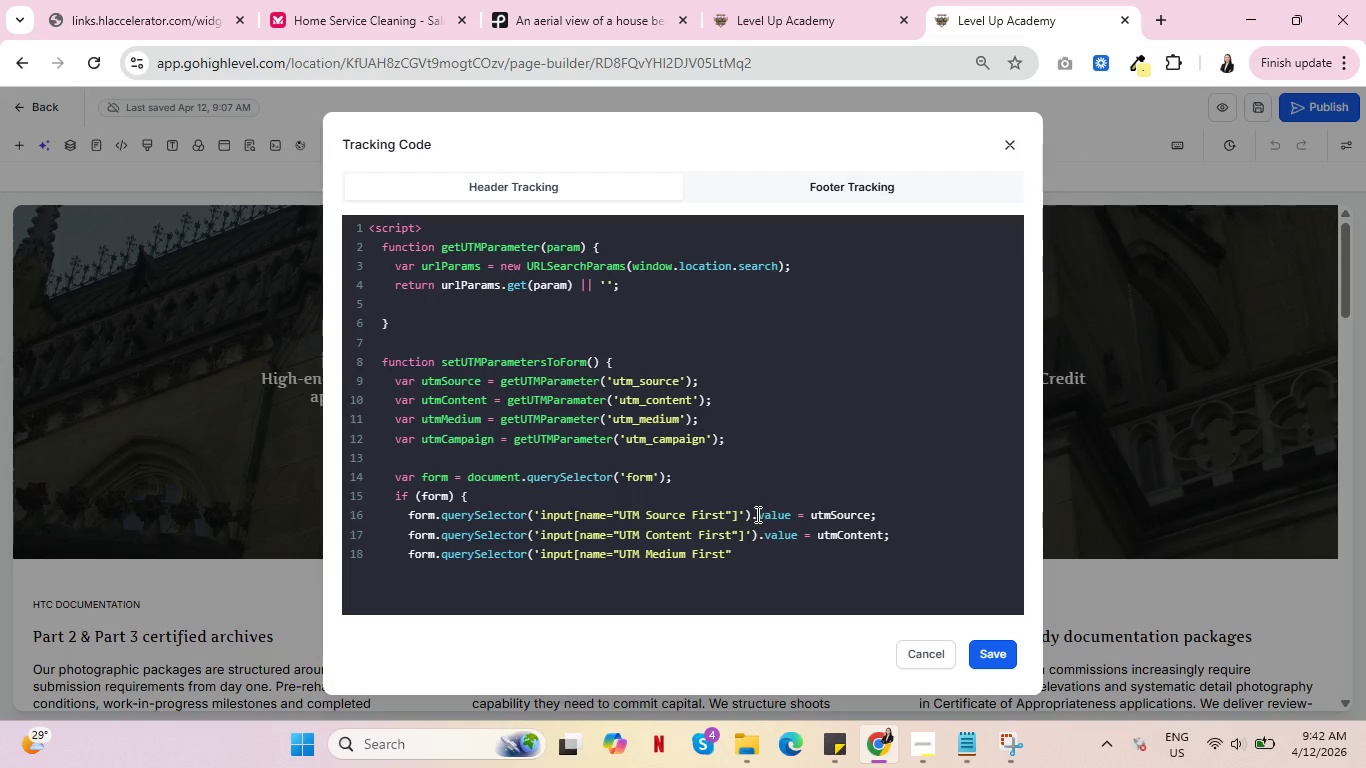 
wait(5.53)
 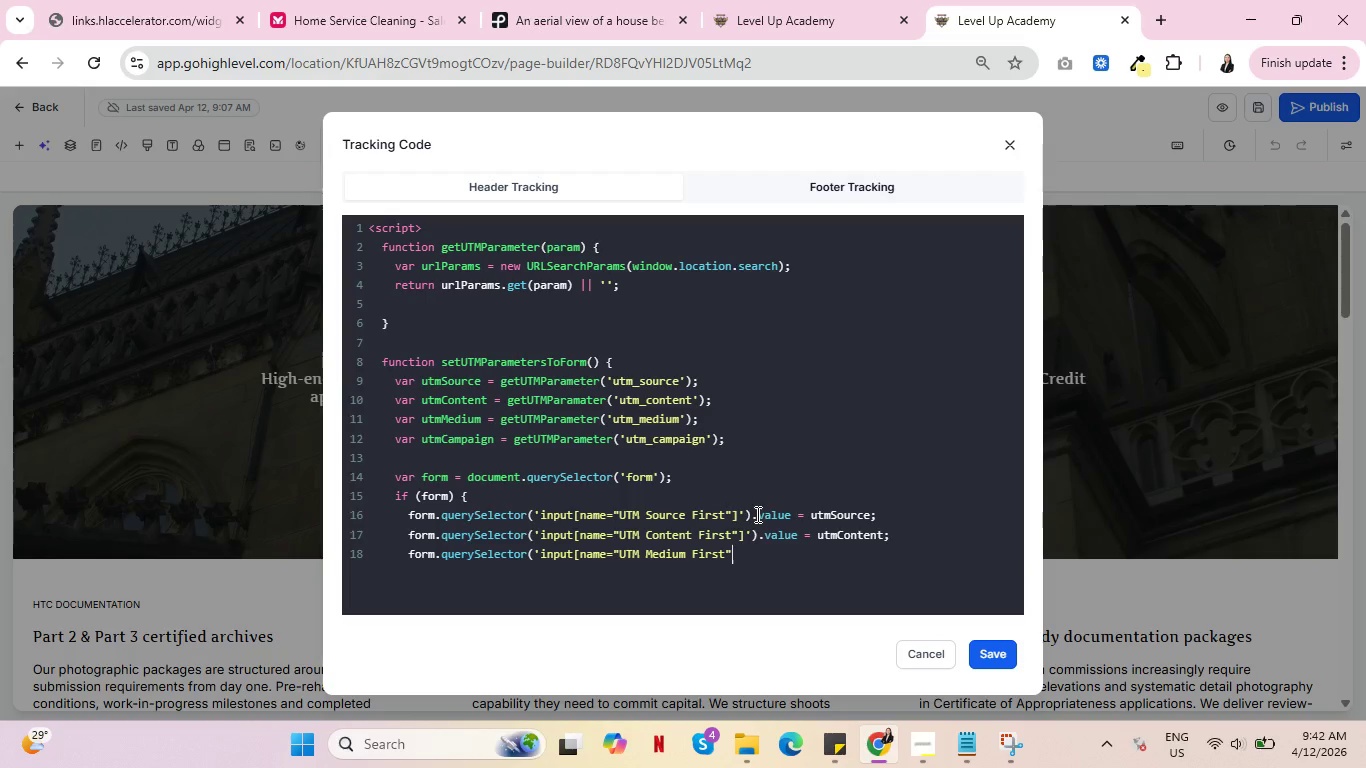 
type(]').value = utmMedium;)
 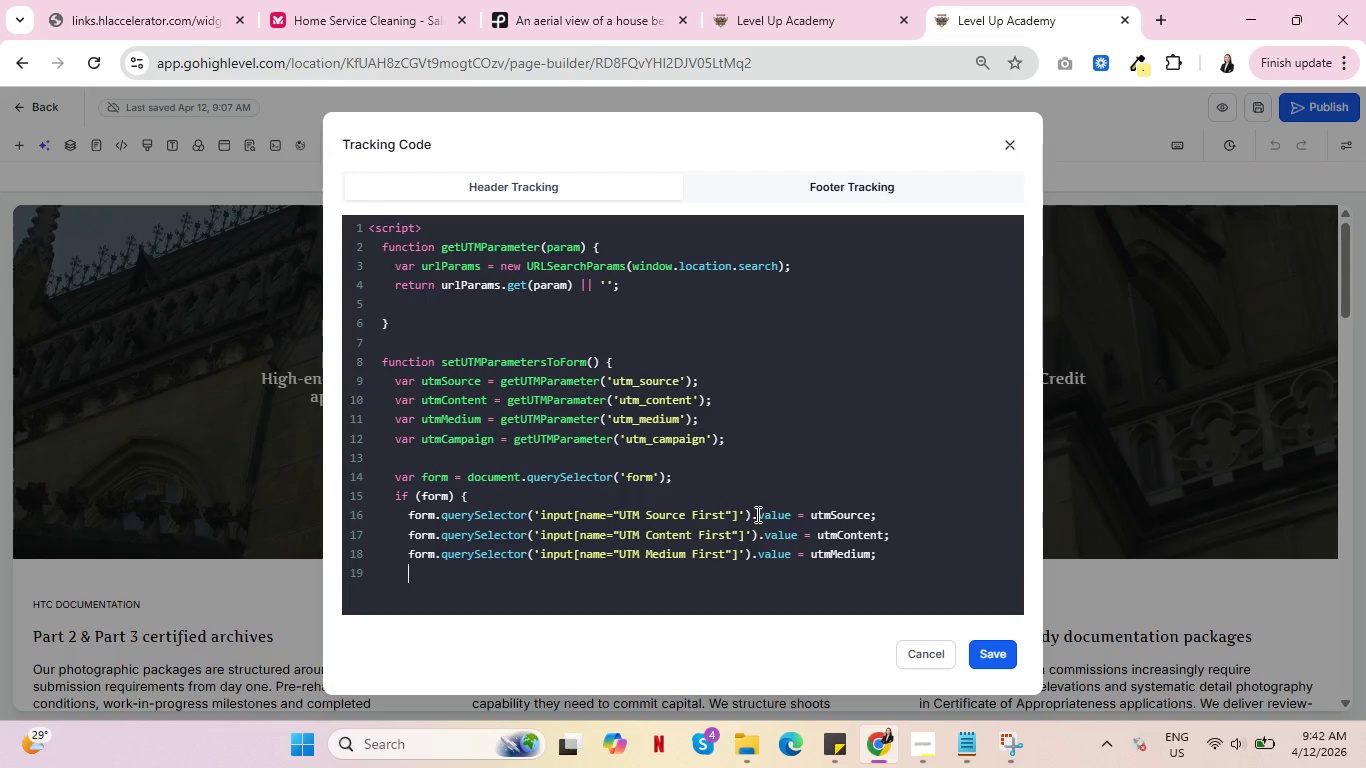 
 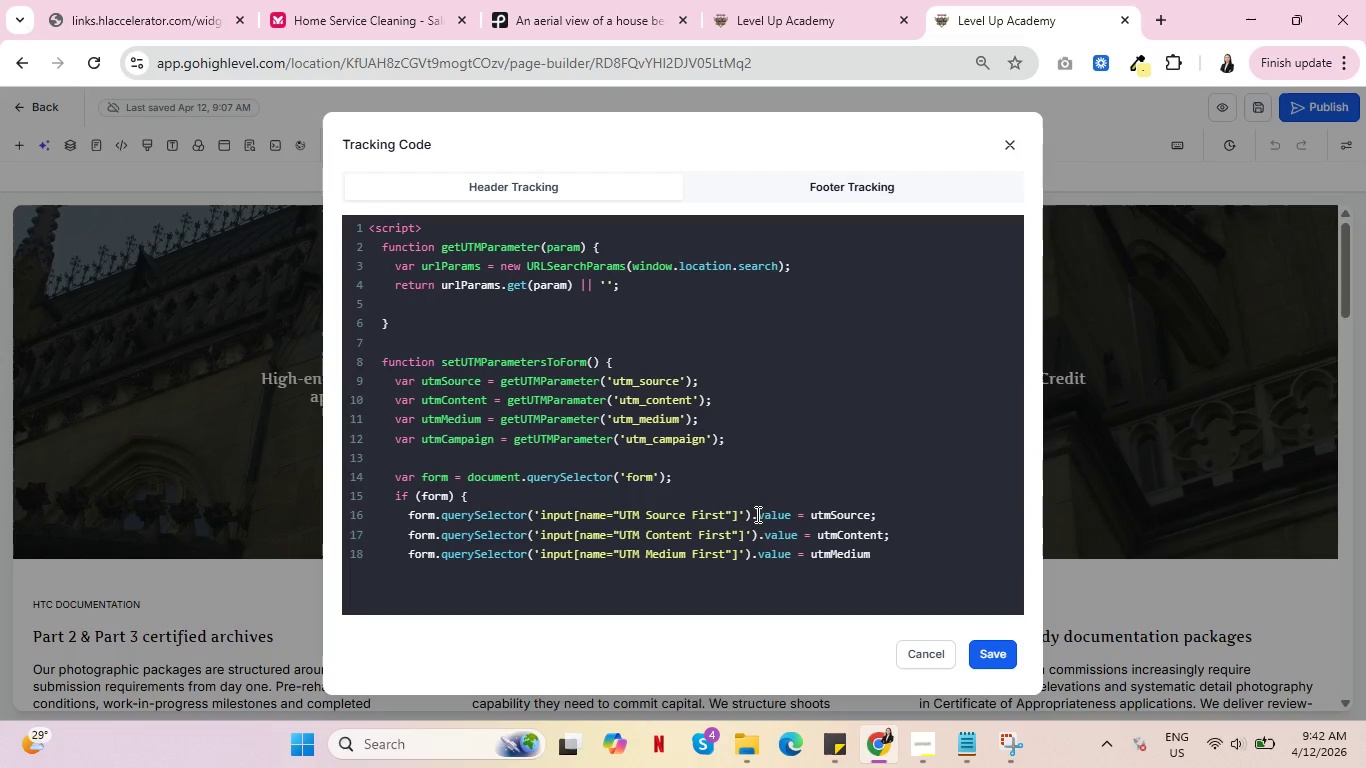 
key(Enter)
 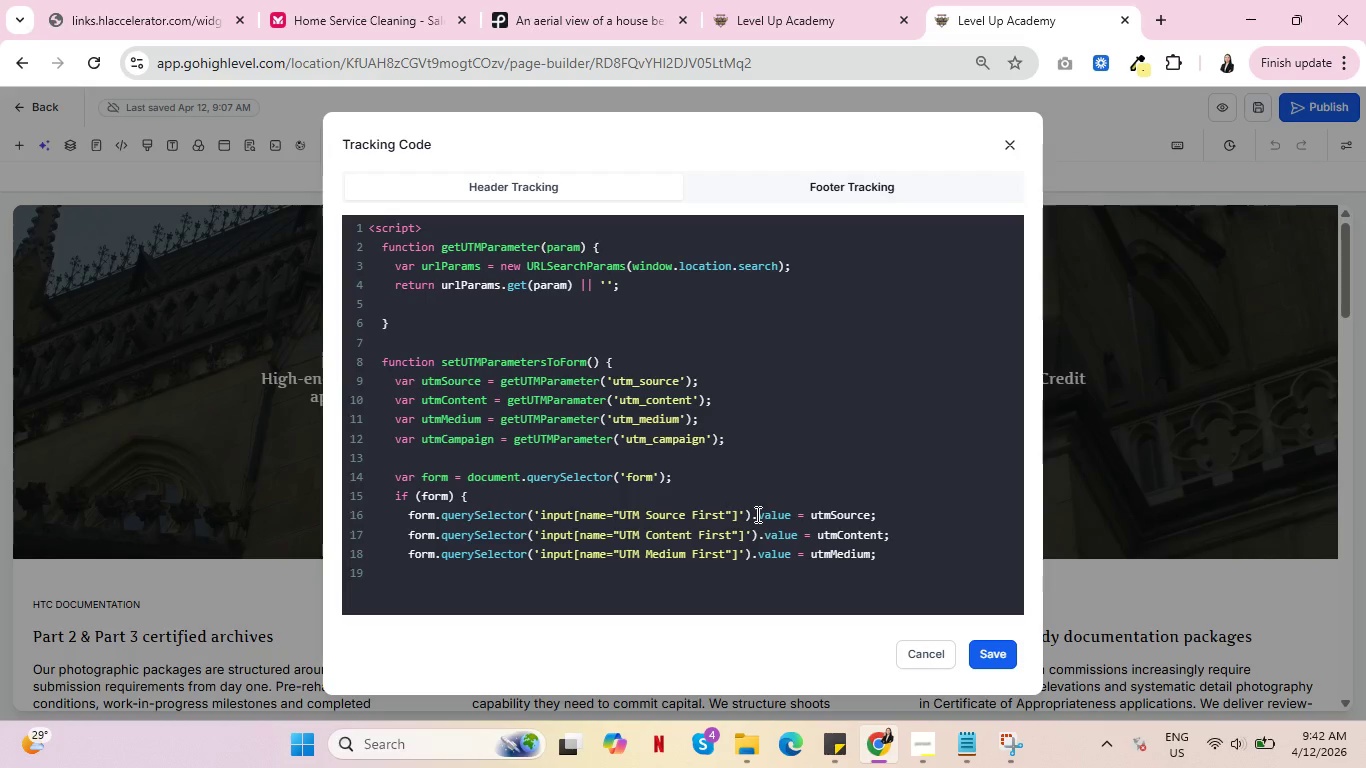 
type(form)
 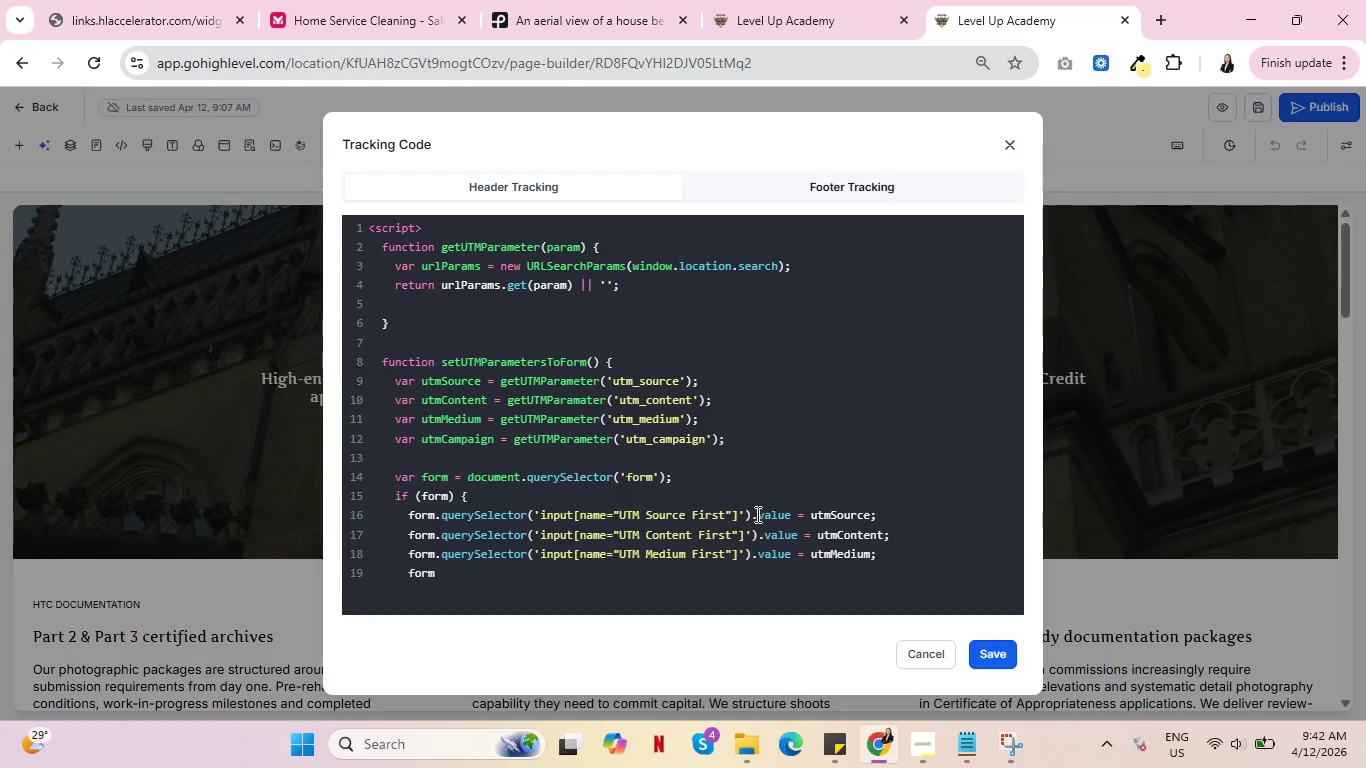 
scroll: coordinate [810, 470], scroll_direction: down, amount: 3.0
 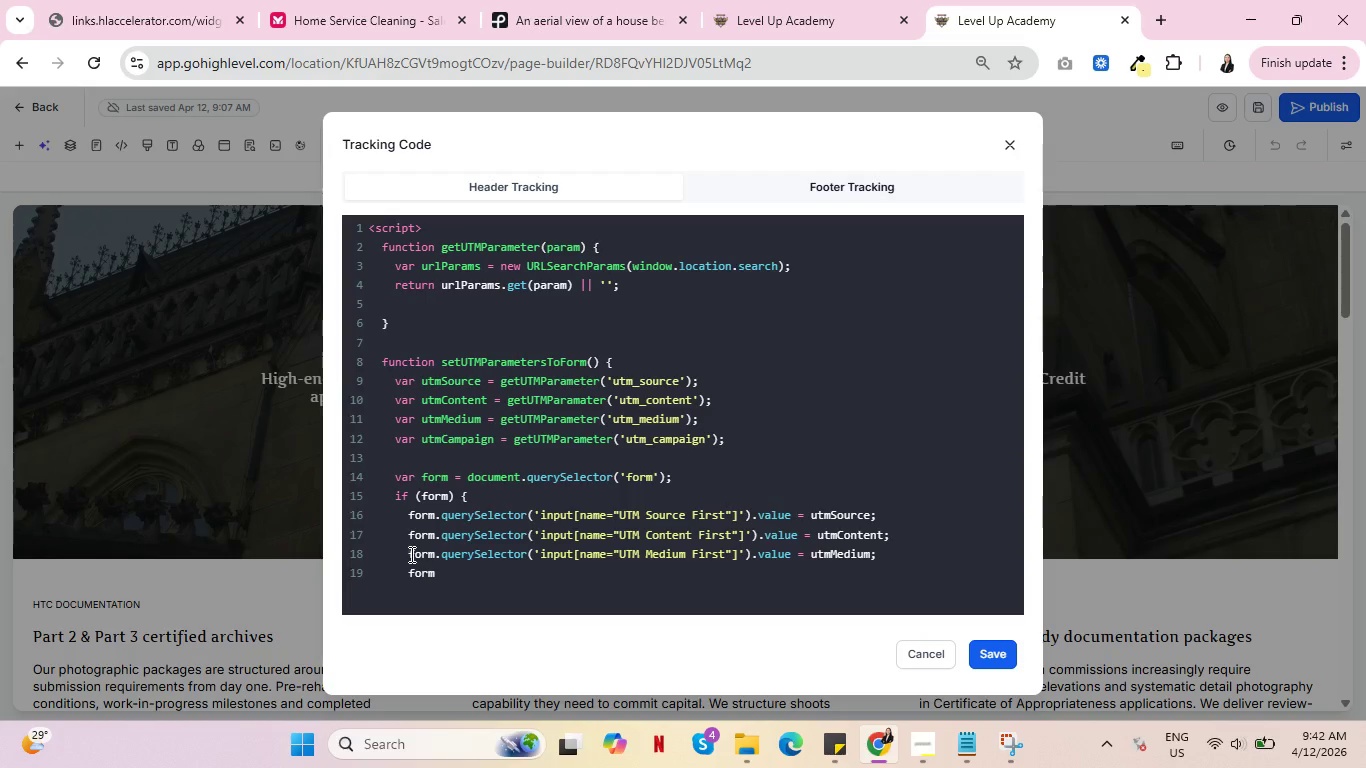 
left_click_drag(start_coordinate=[409, 554], to_coordinate=[886, 556])
 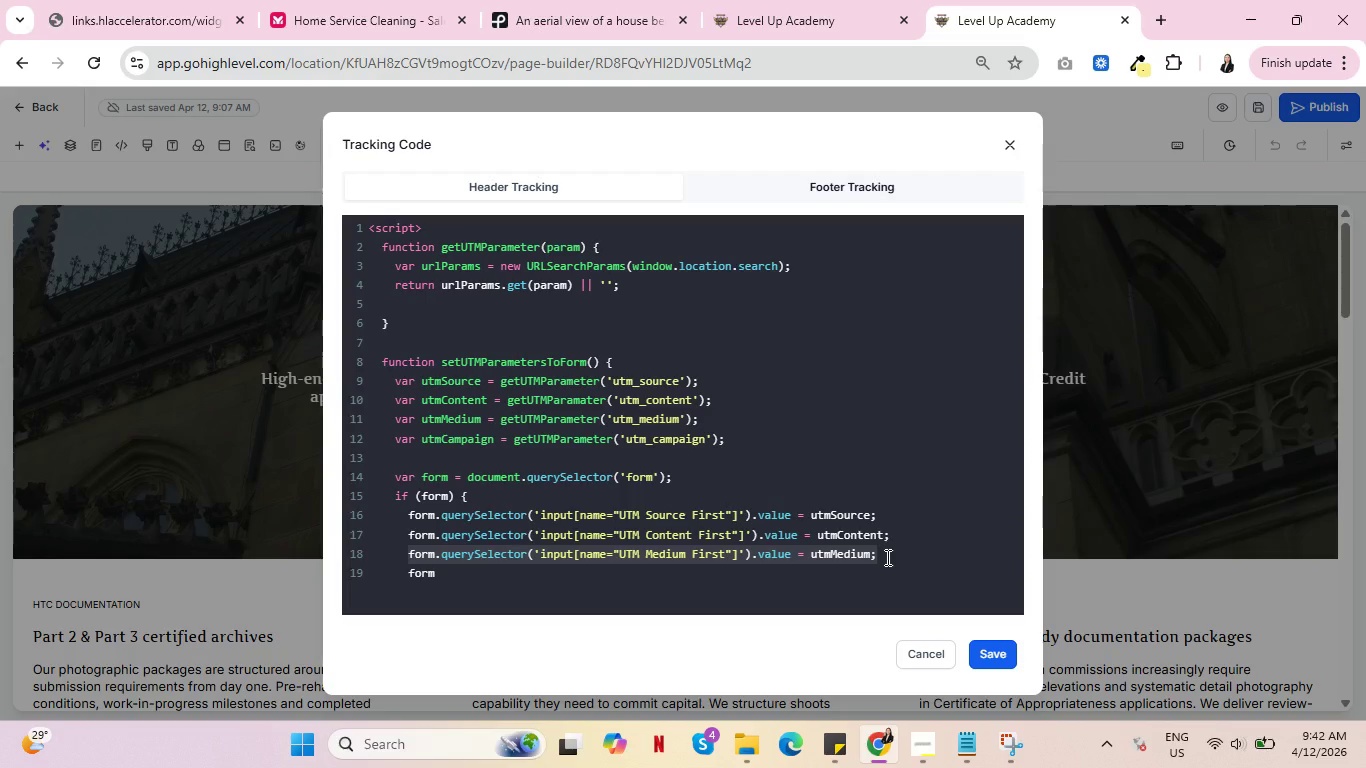 
key(Control+C)
 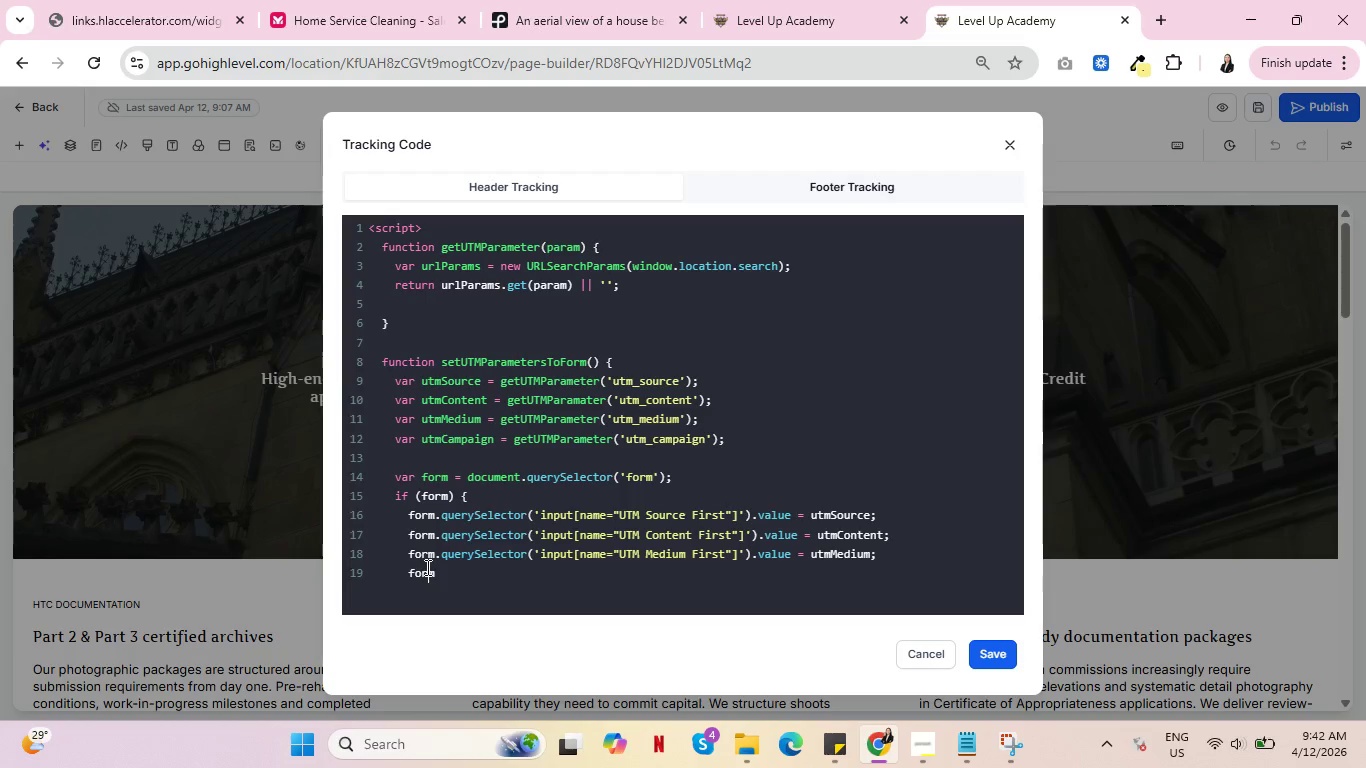 
double_click([426, 567])
 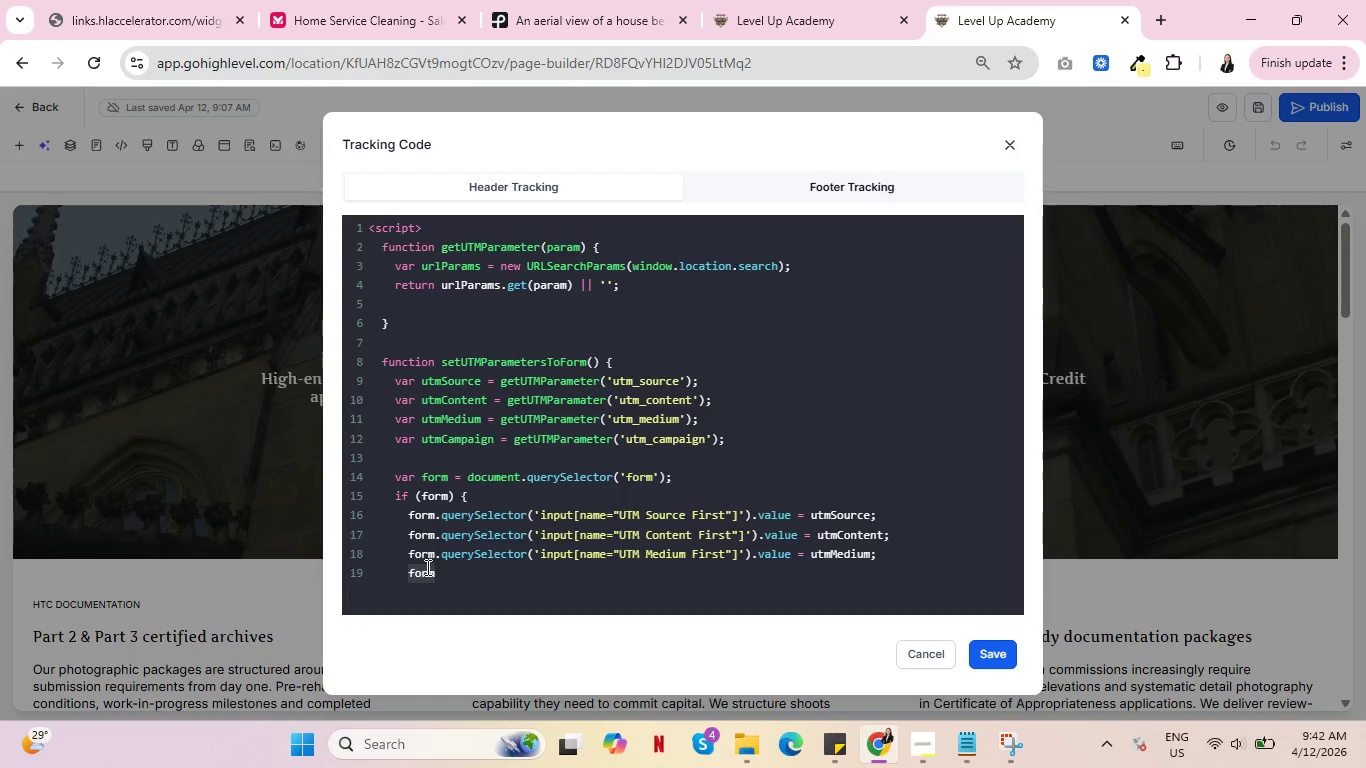 
key(Control+V)
 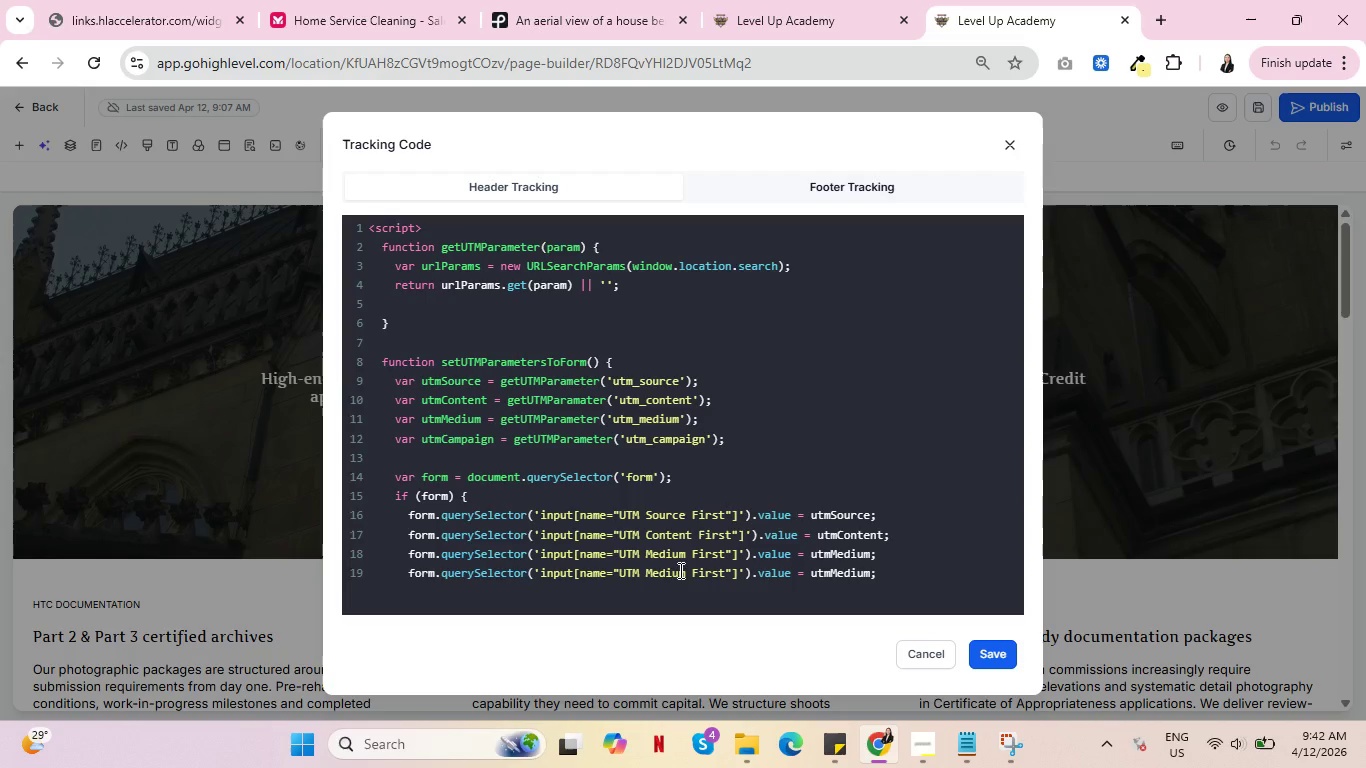 
double_click([663, 575])
 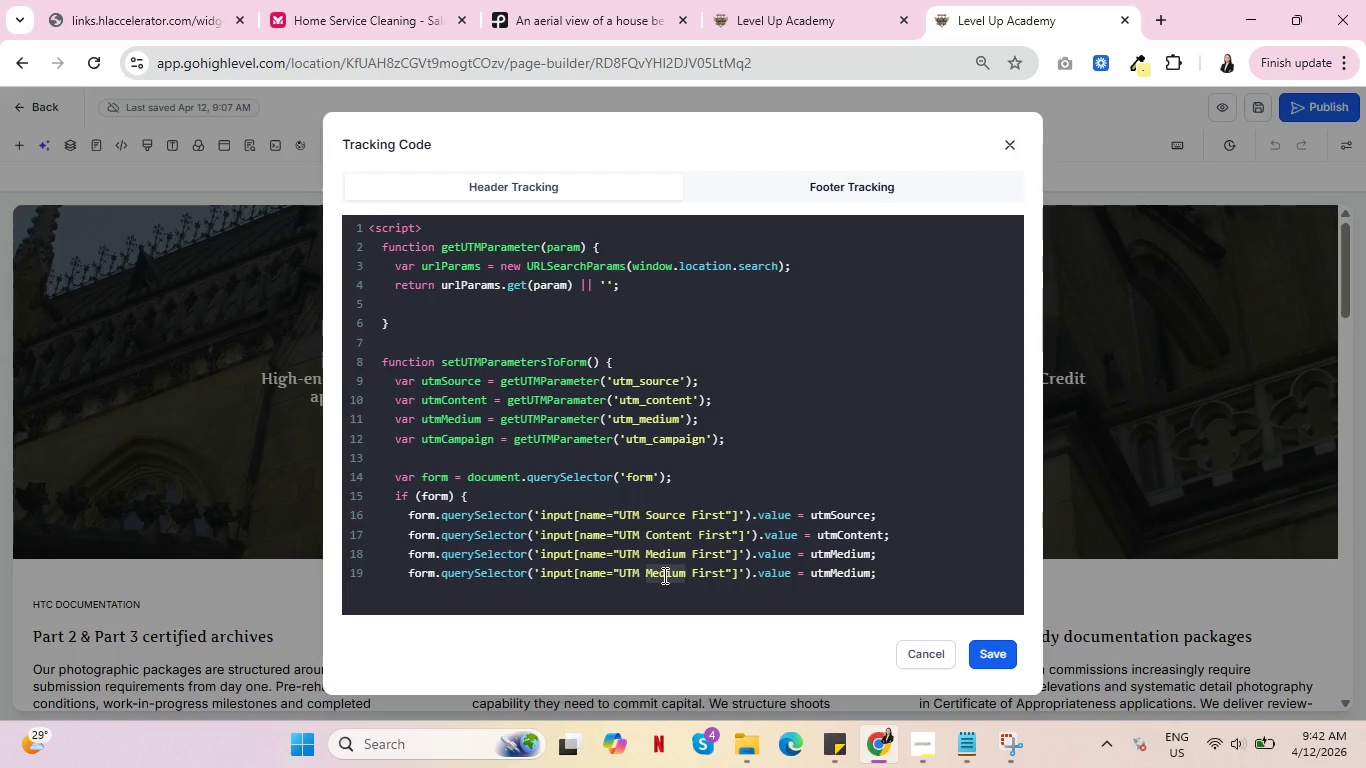 
type(Campaign)
 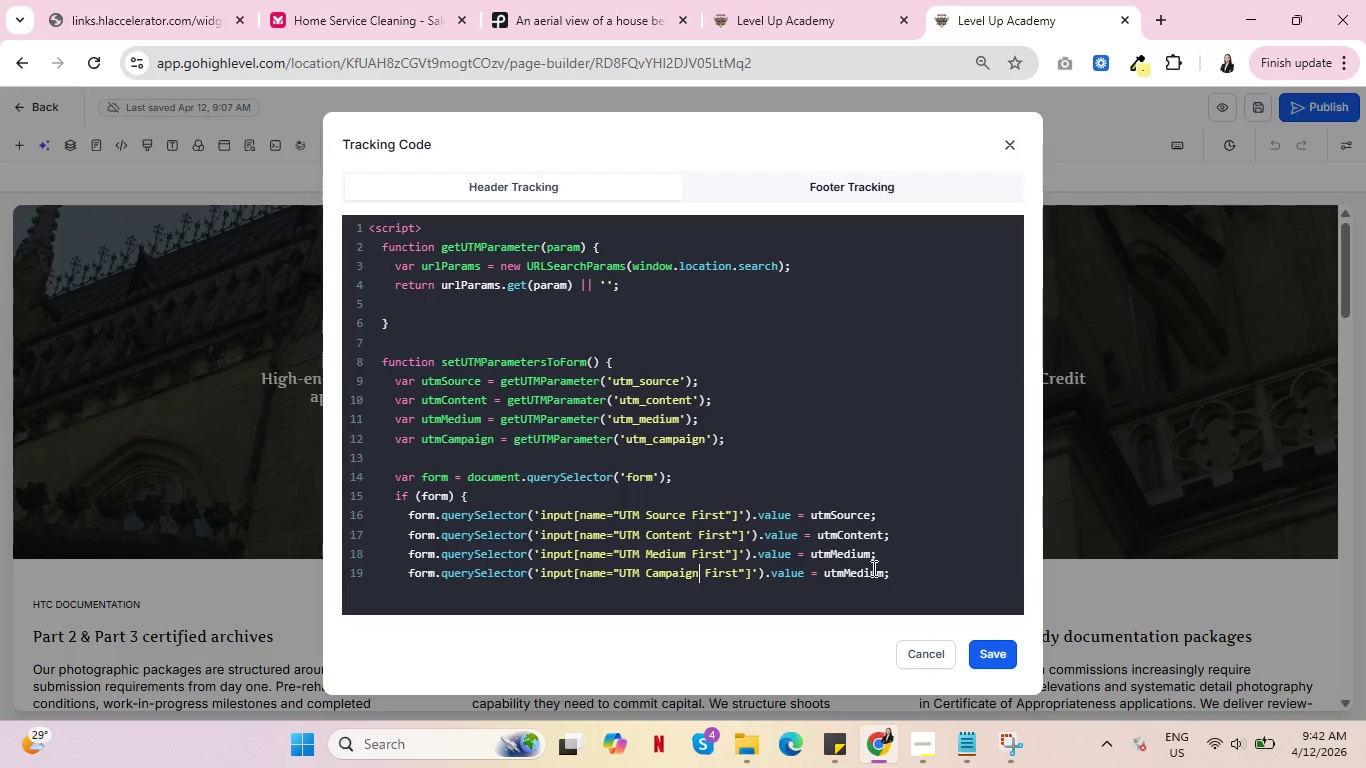 
double_click([868, 572])
 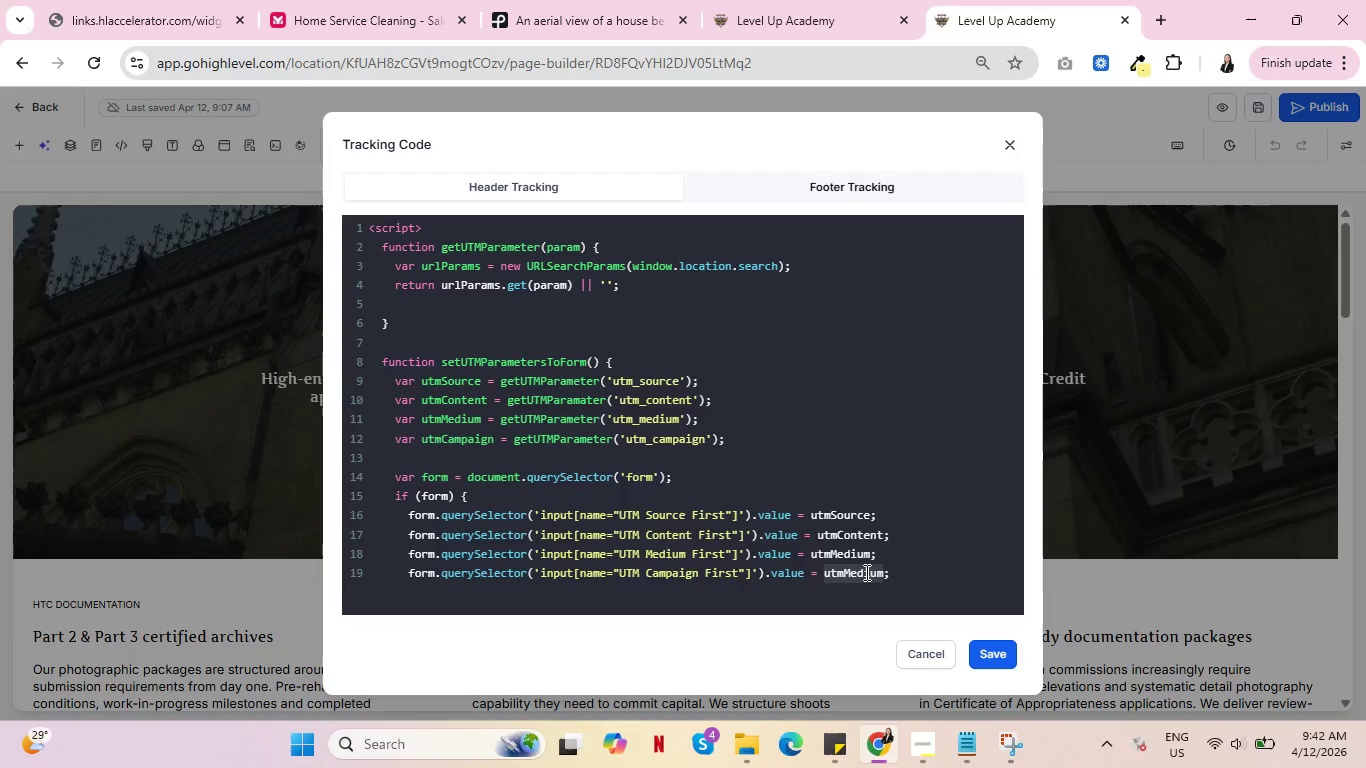 
left_click([865, 572])
 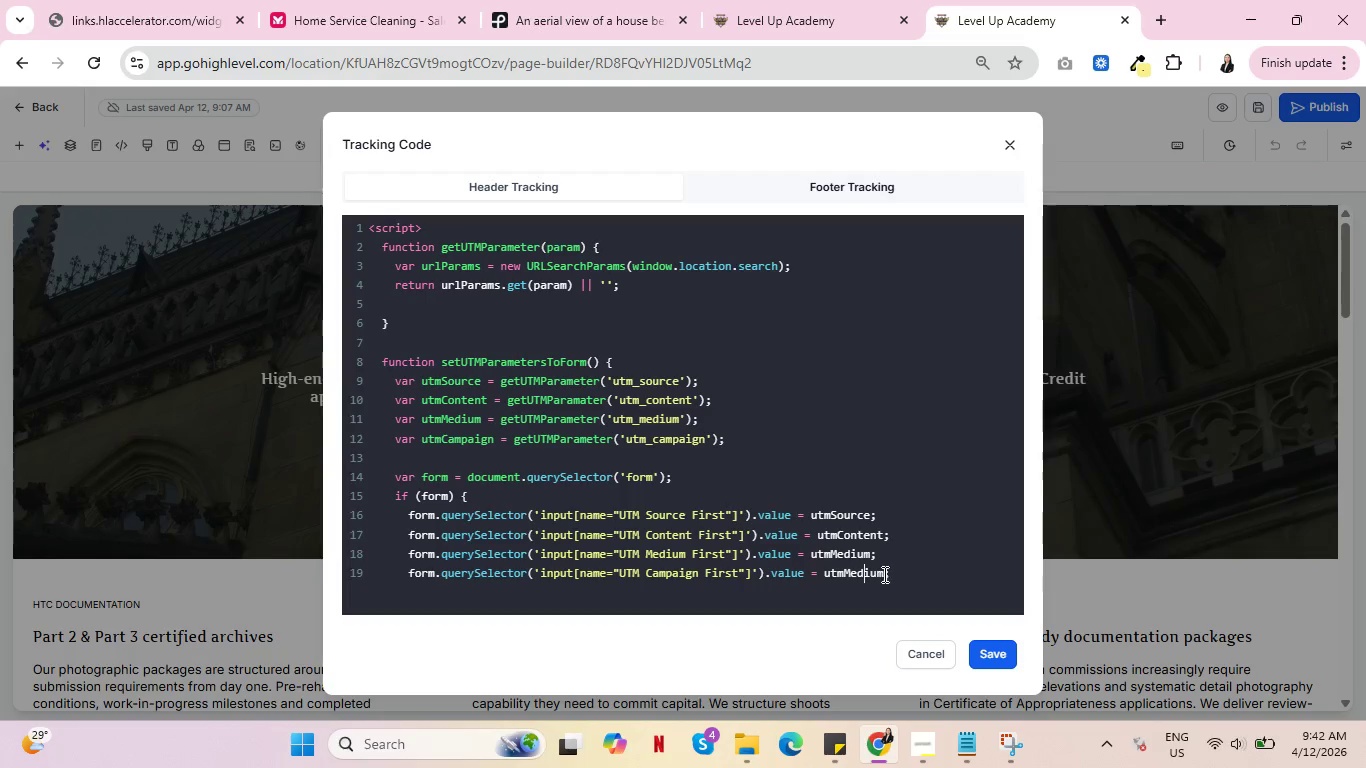 
left_click_drag(start_coordinate=[885, 574], to_coordinate=[845, 571])
 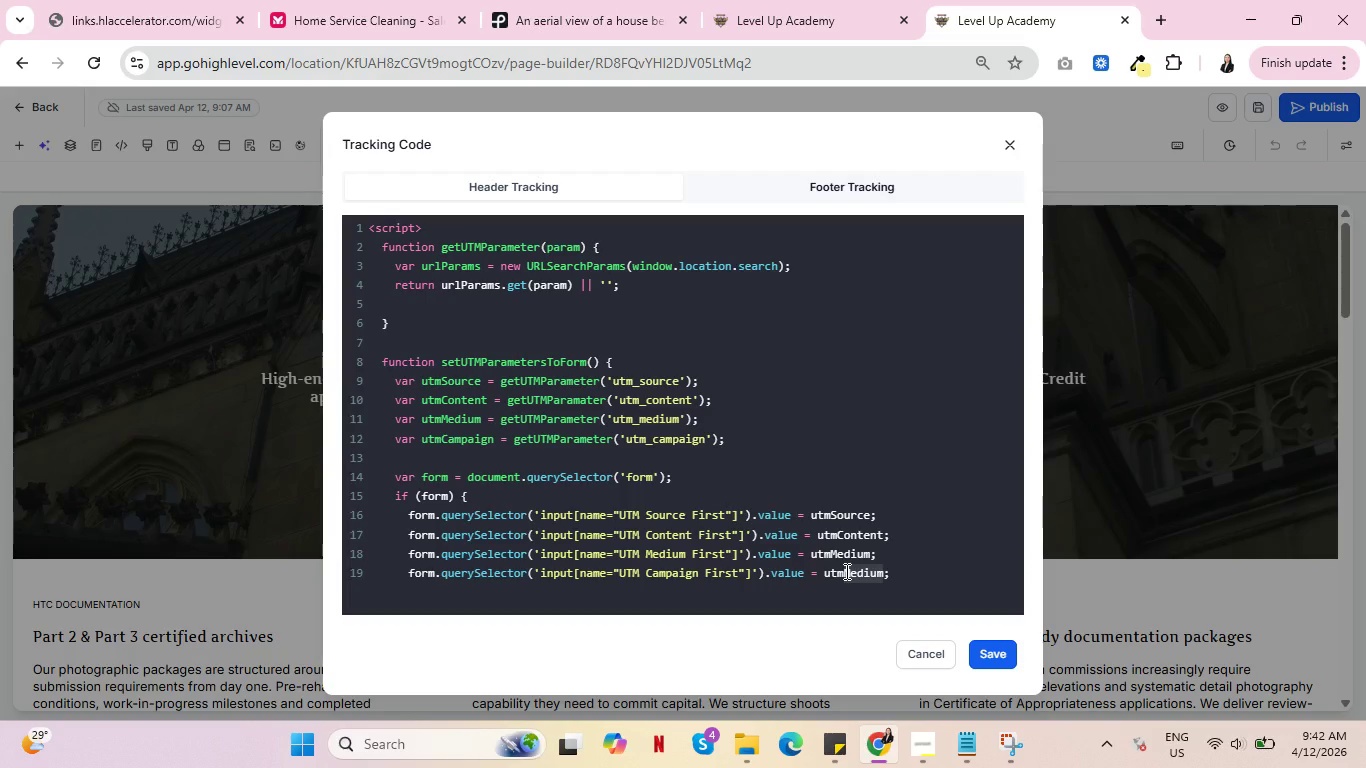 
type(Campaign)
 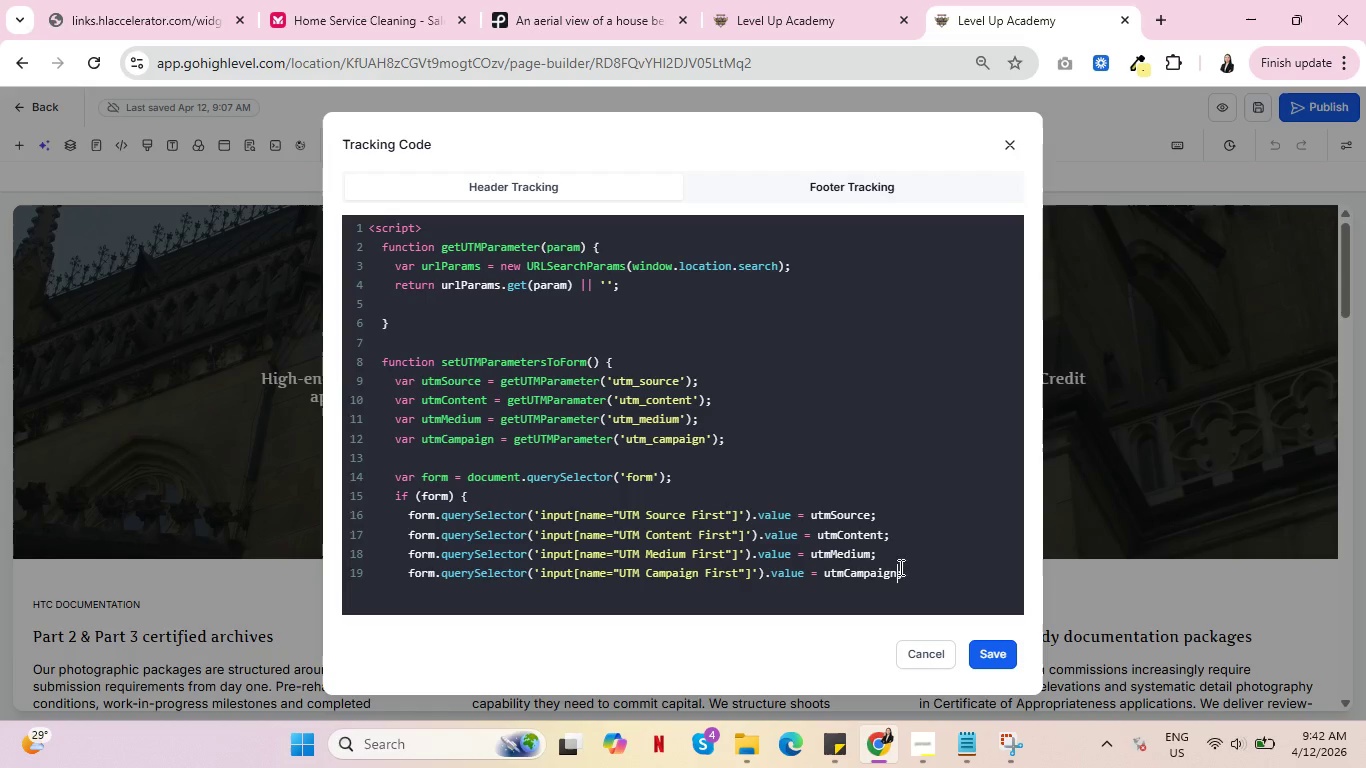 
left_click([918, 574])
 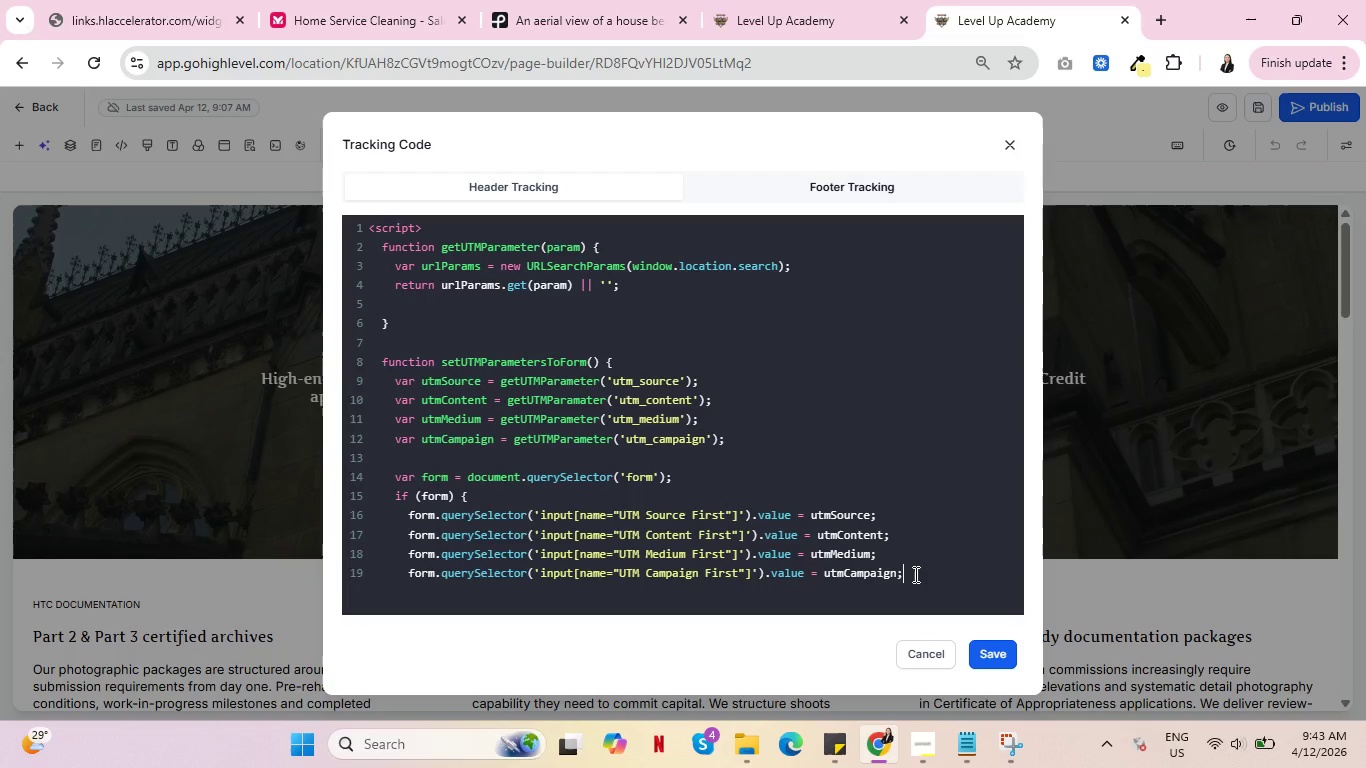 
key(Enter)
 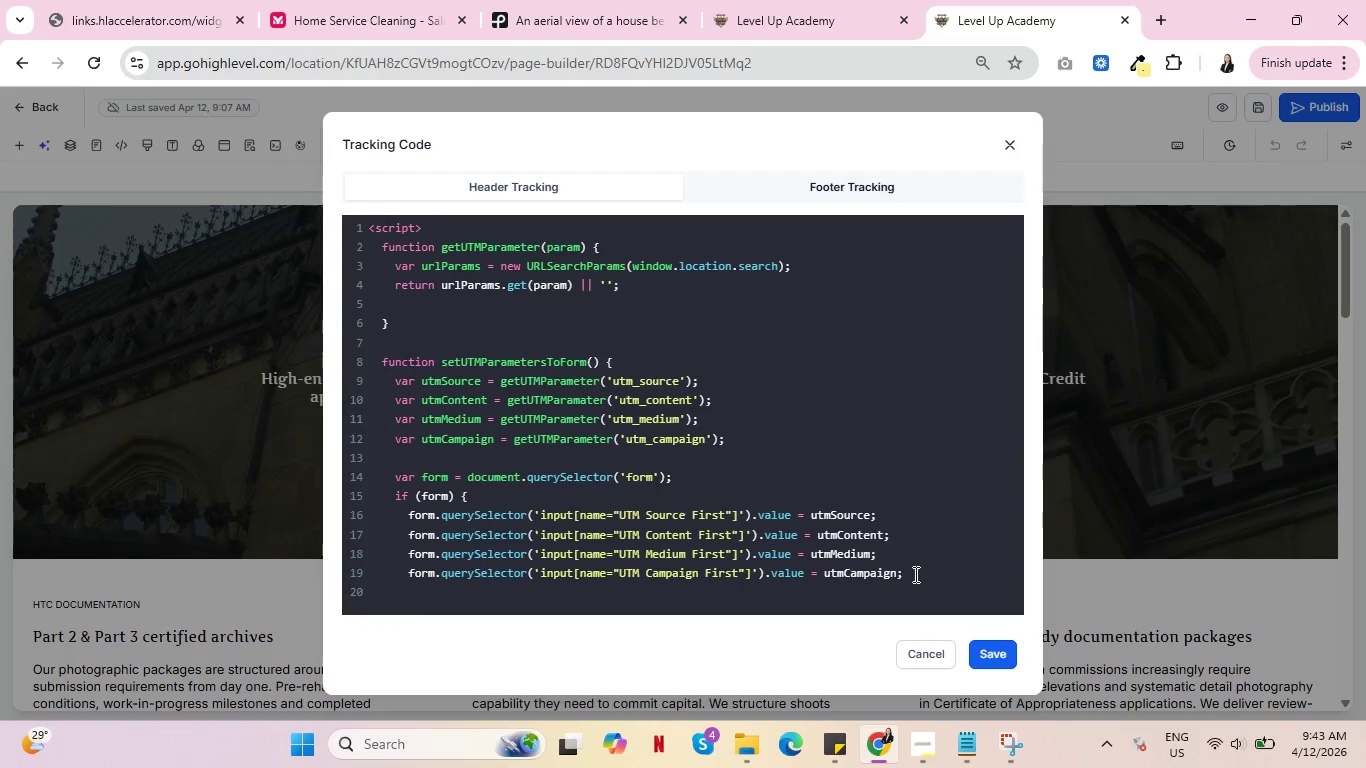 
key(Enter)
 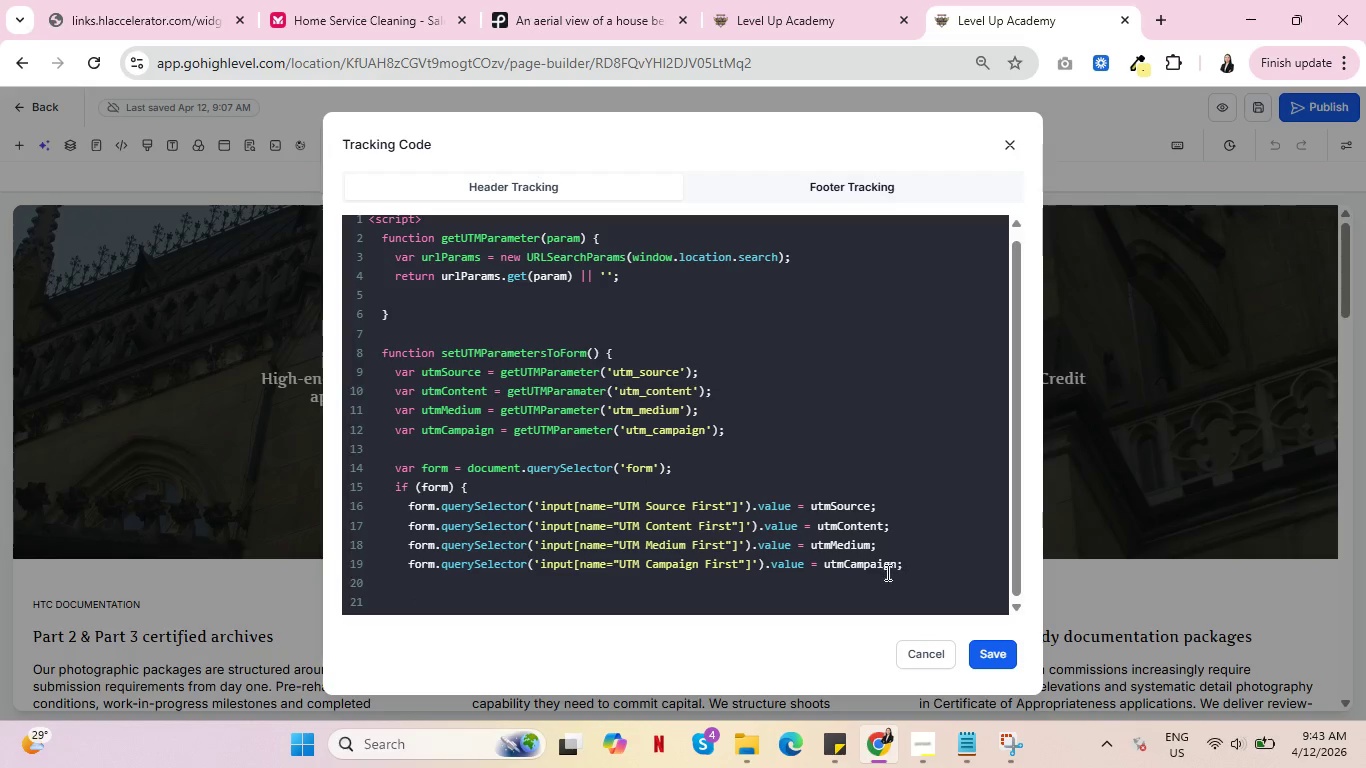 
scroll: coordinate [613, 447], scroll_direction: down, amount: 4.0
 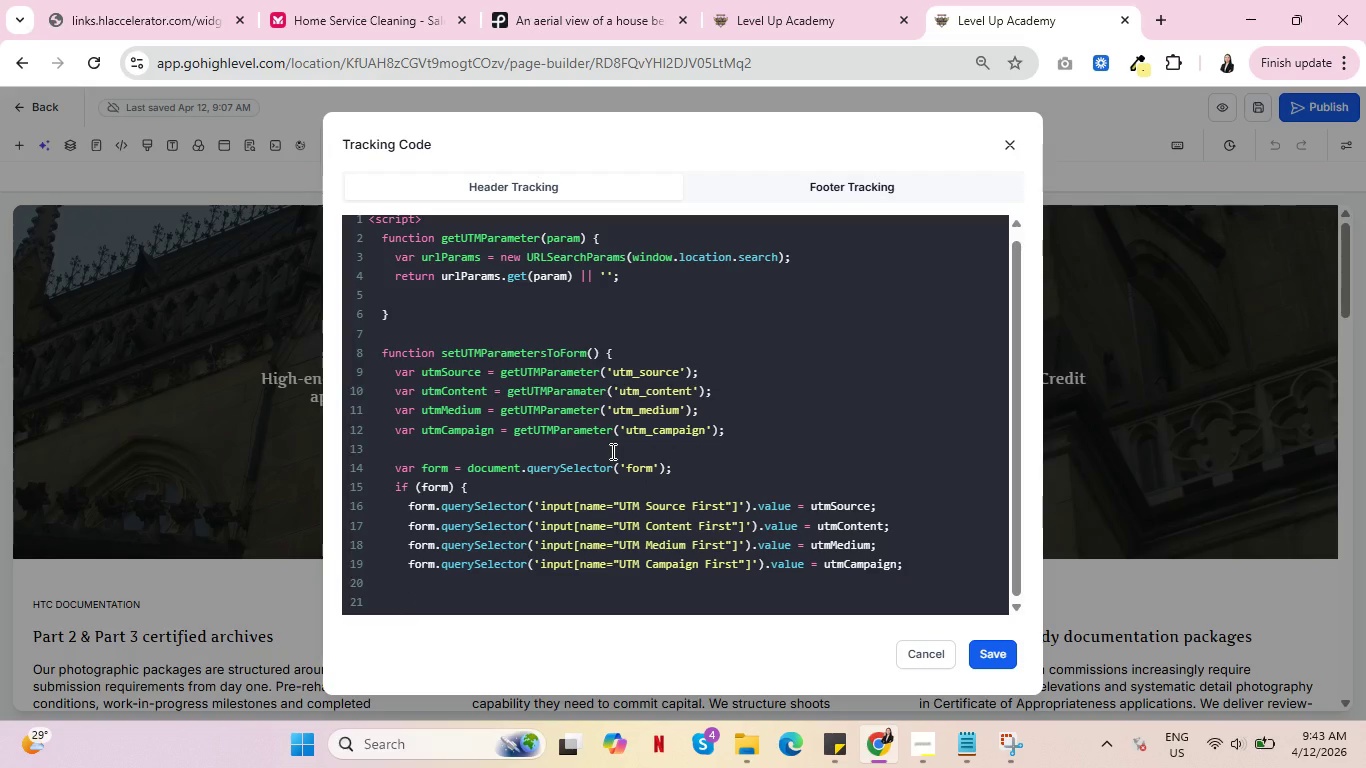 
key(Control+V)
 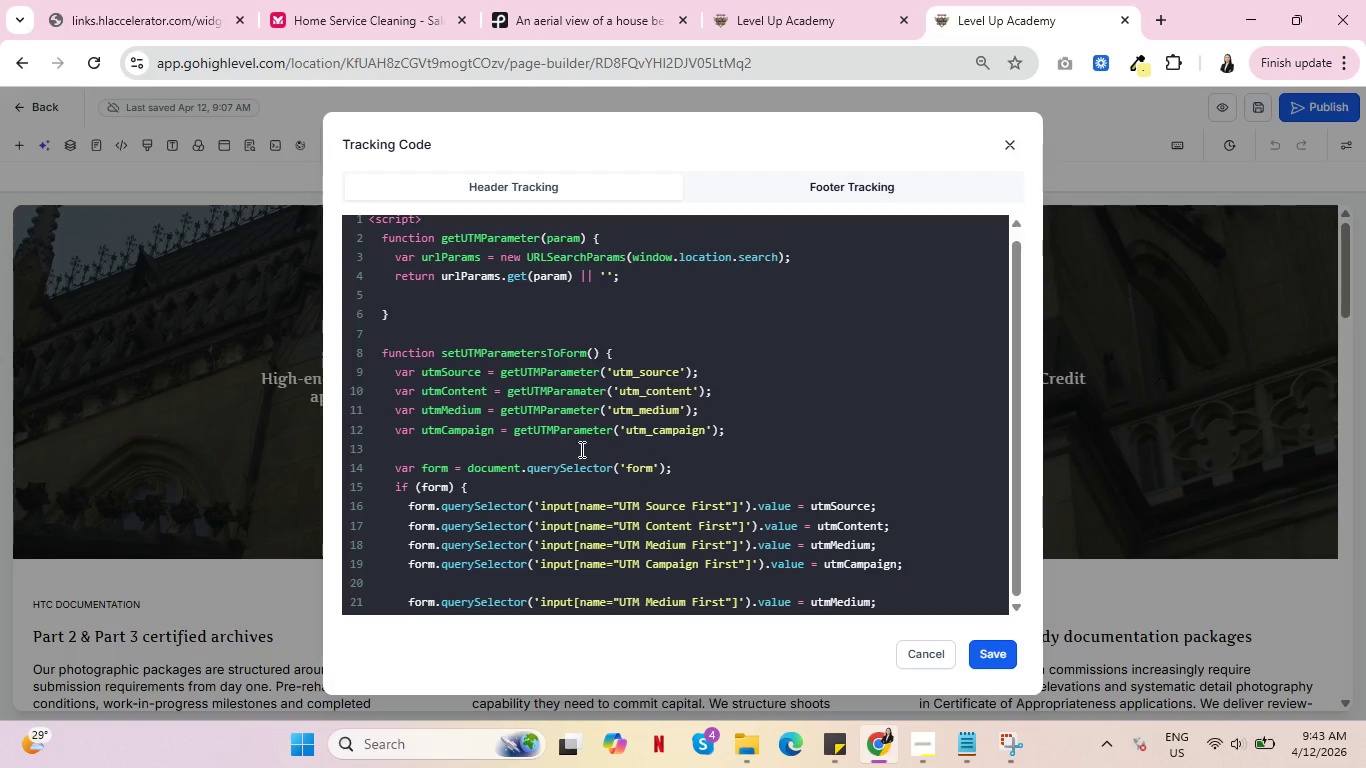 
scroll: coordinate [579, 453], scroll_direction: down, amount: 2.0
 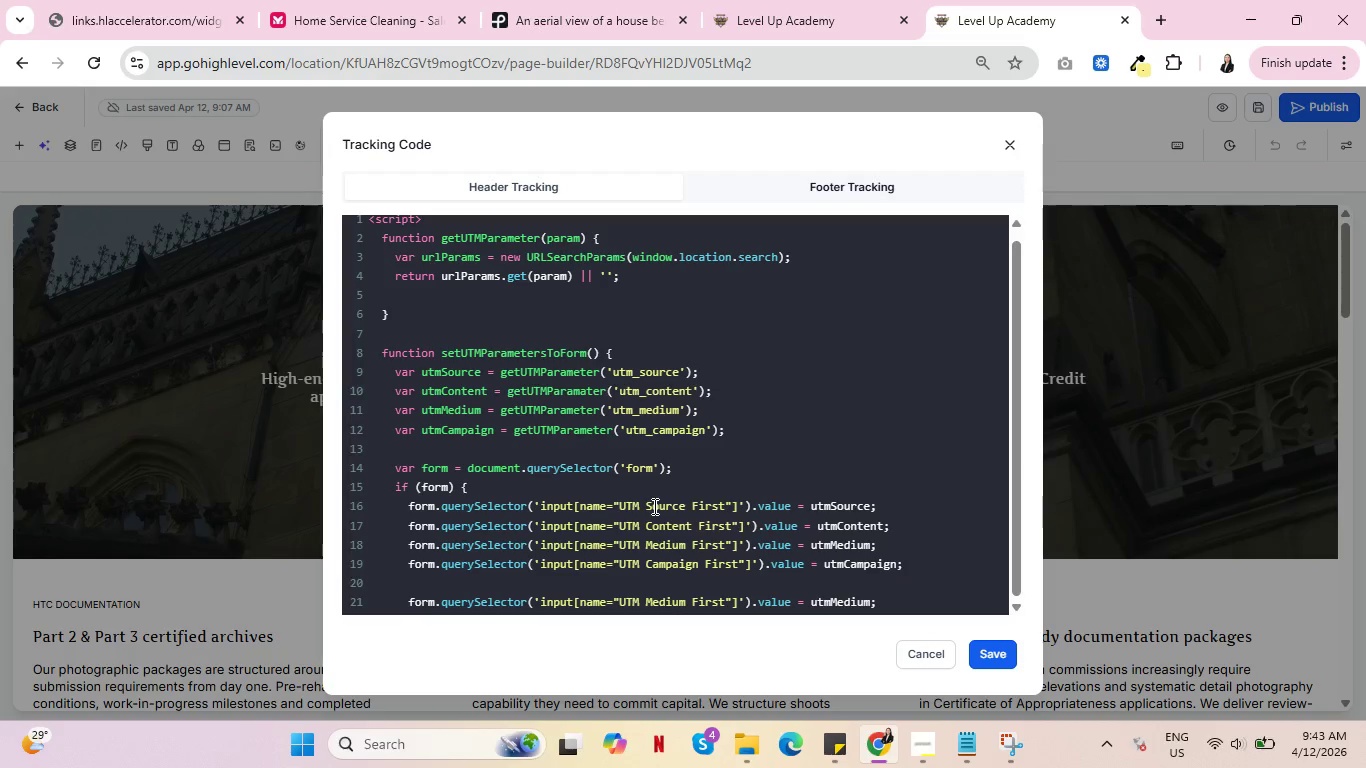 
left_click_drag(start_coordinate=[647, 505], to_coordinate=[685, 505])
 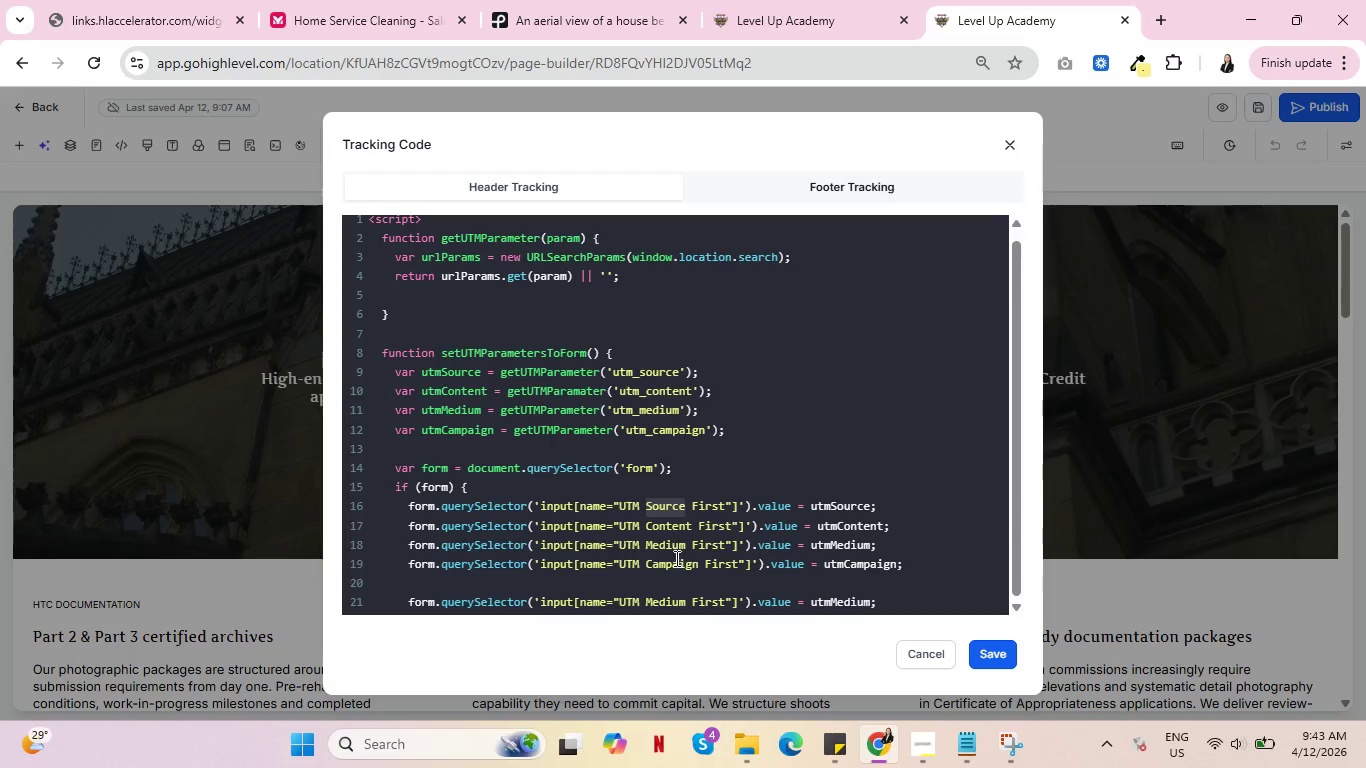 
key(Control+C)
 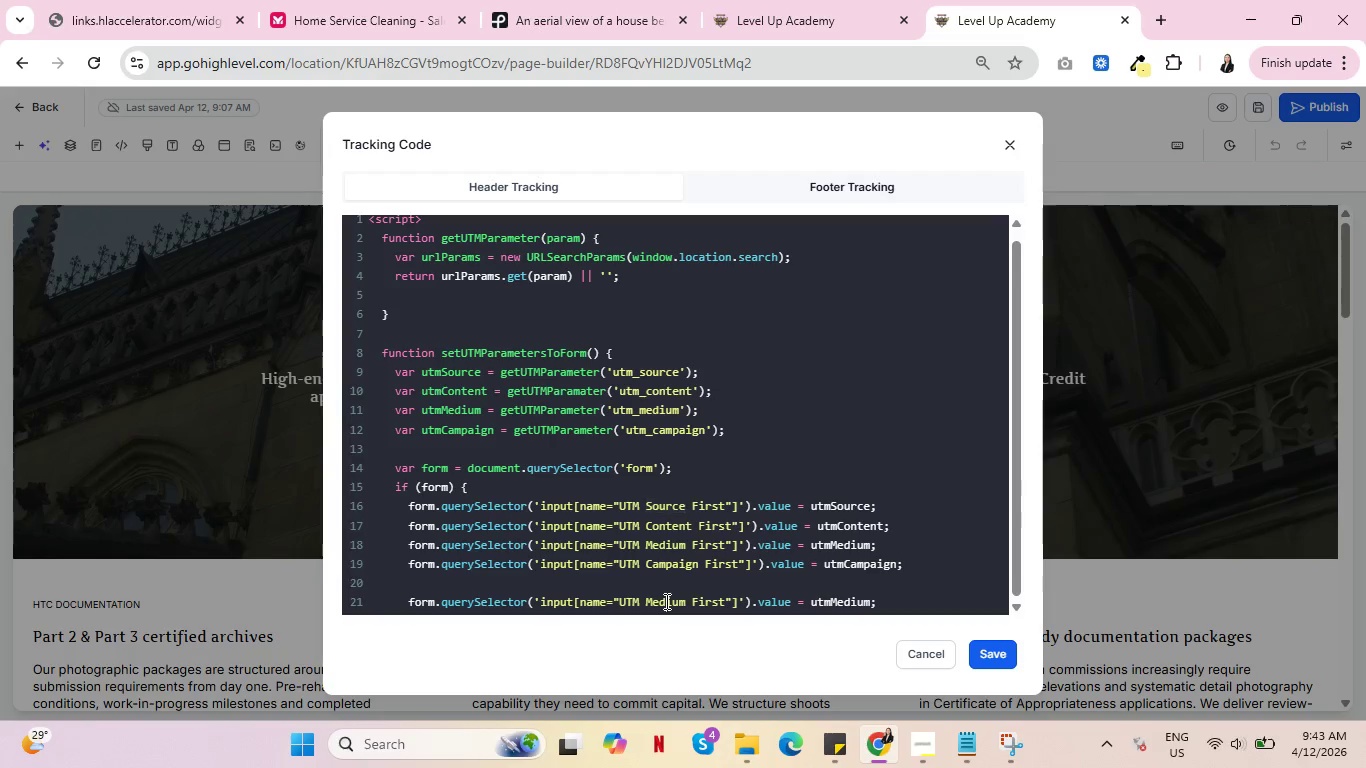 
double_click([665, 601])
 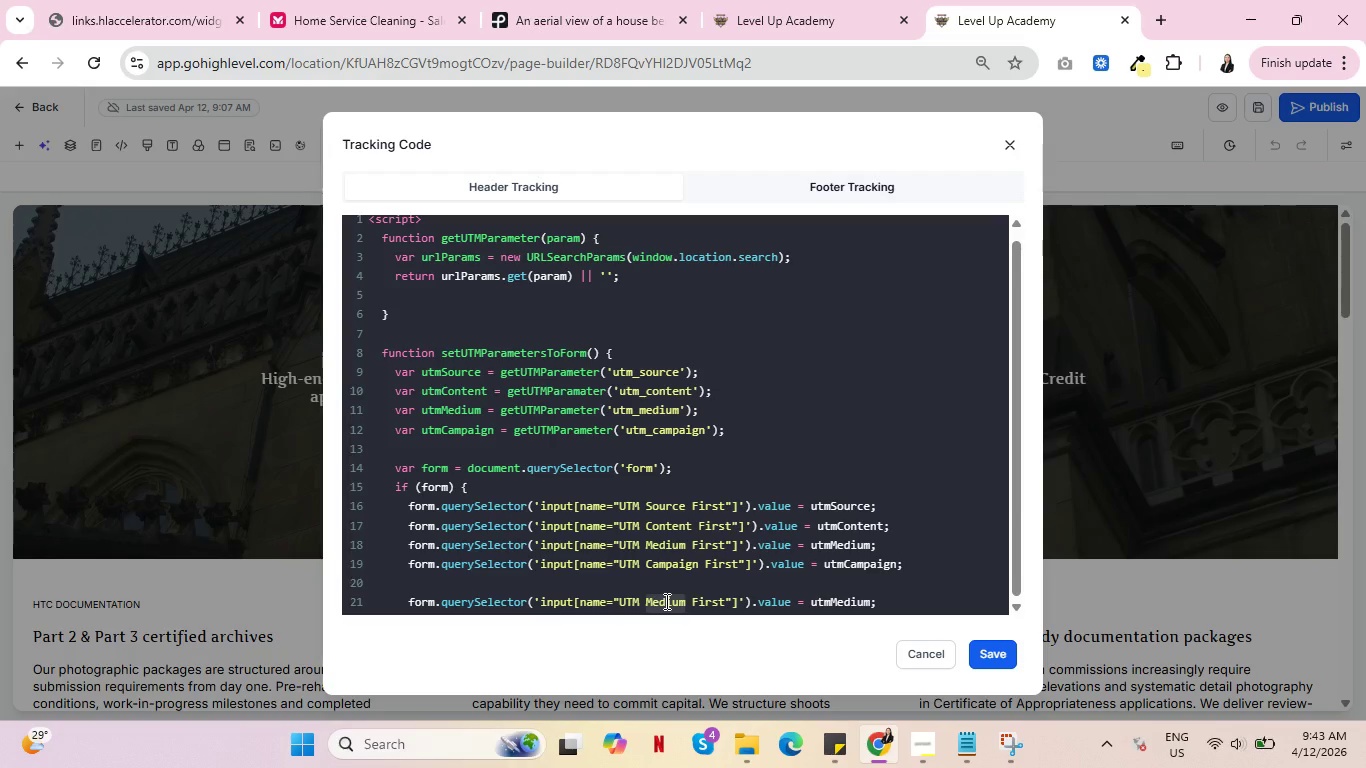 
key(Control+V)
 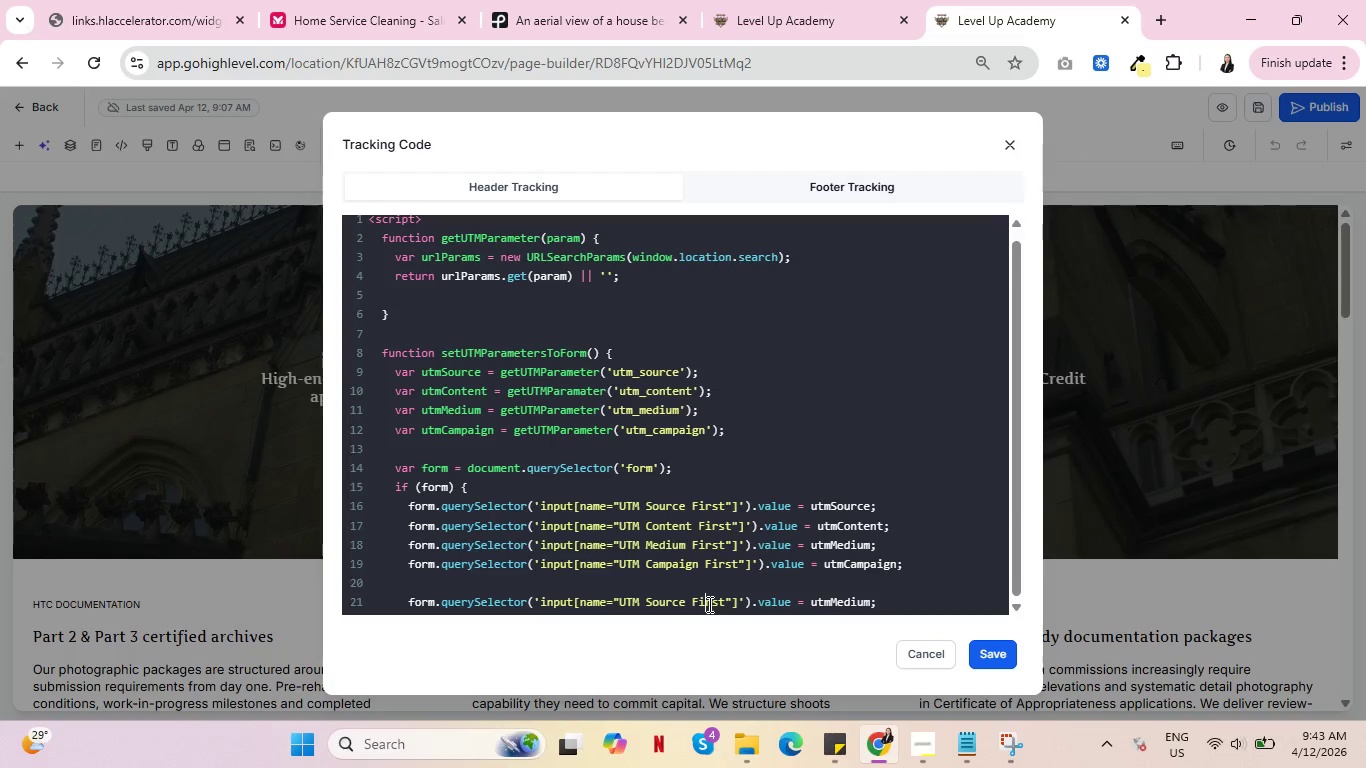 
double_click([708, 604])
 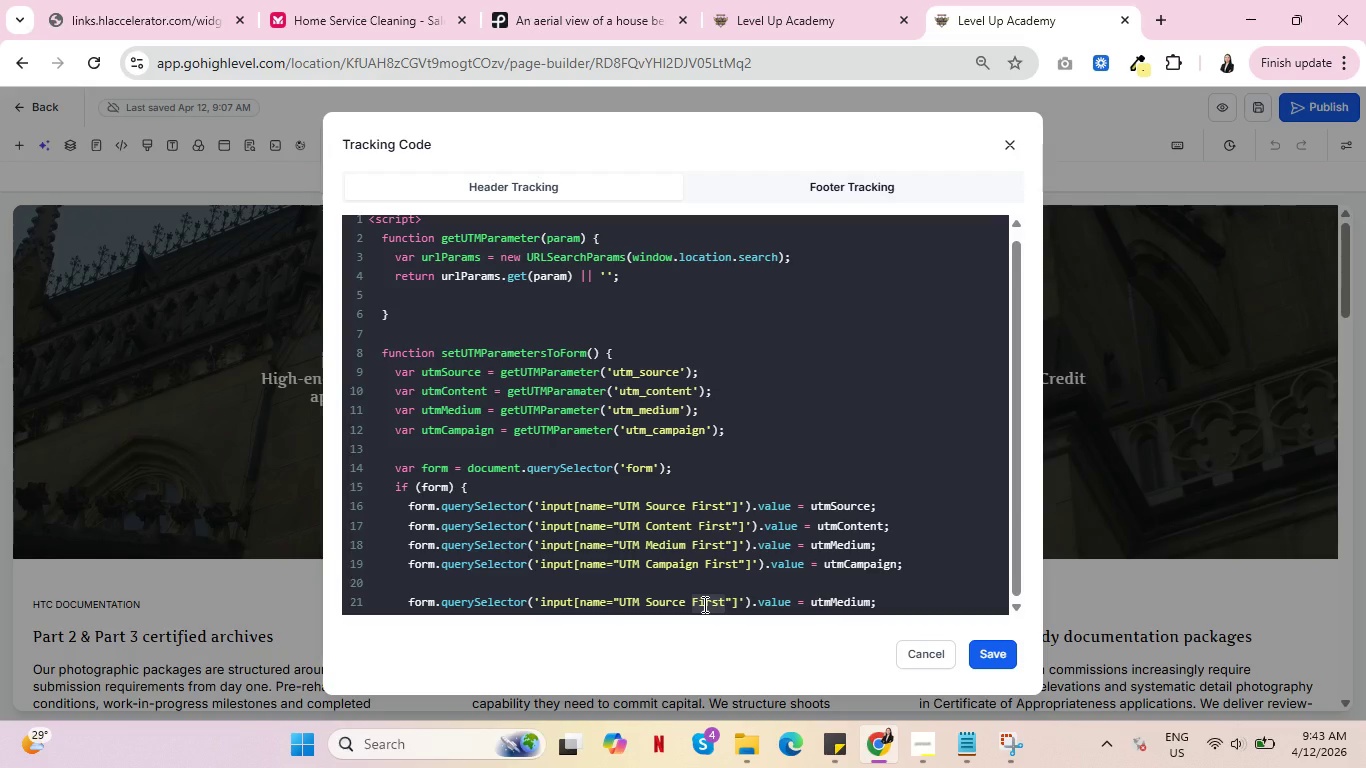 
type(Last)
 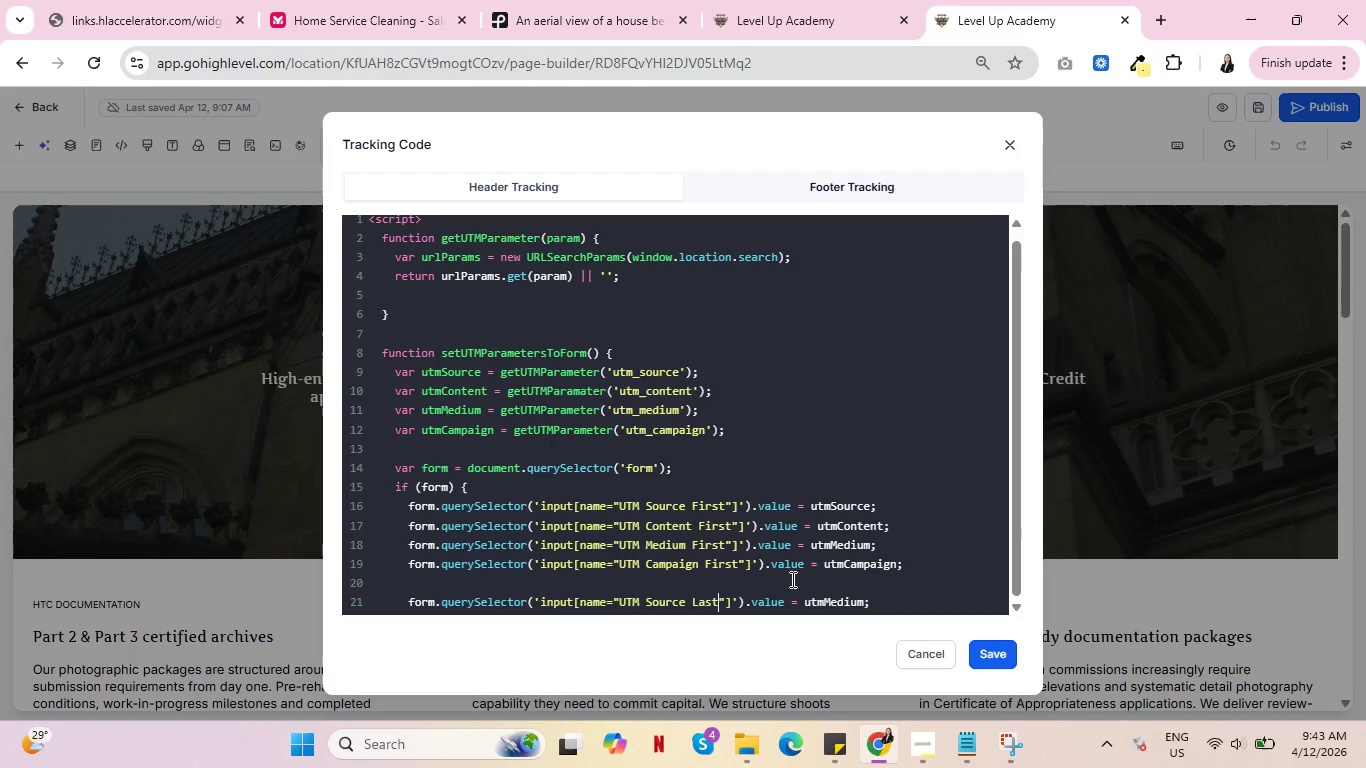 
wait(5.67)
 